 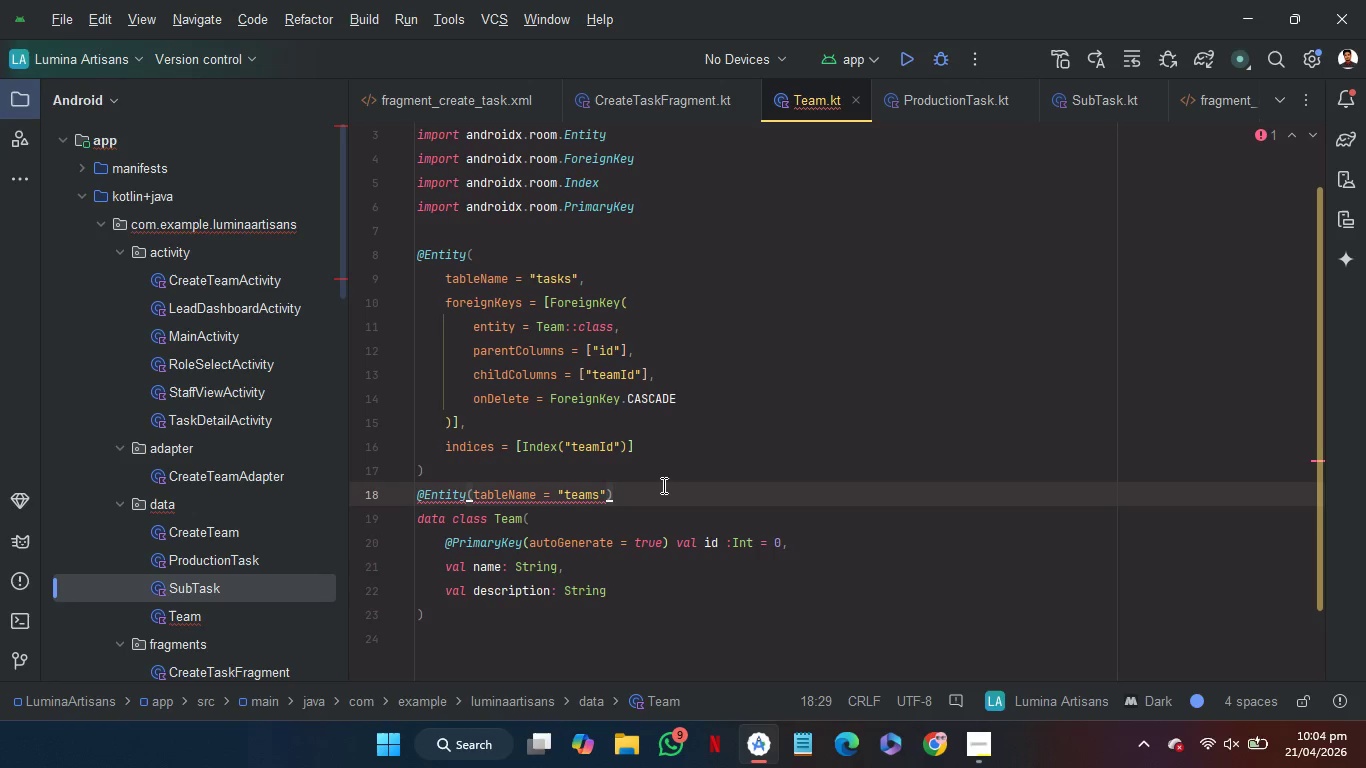 
key(Control+Z)
 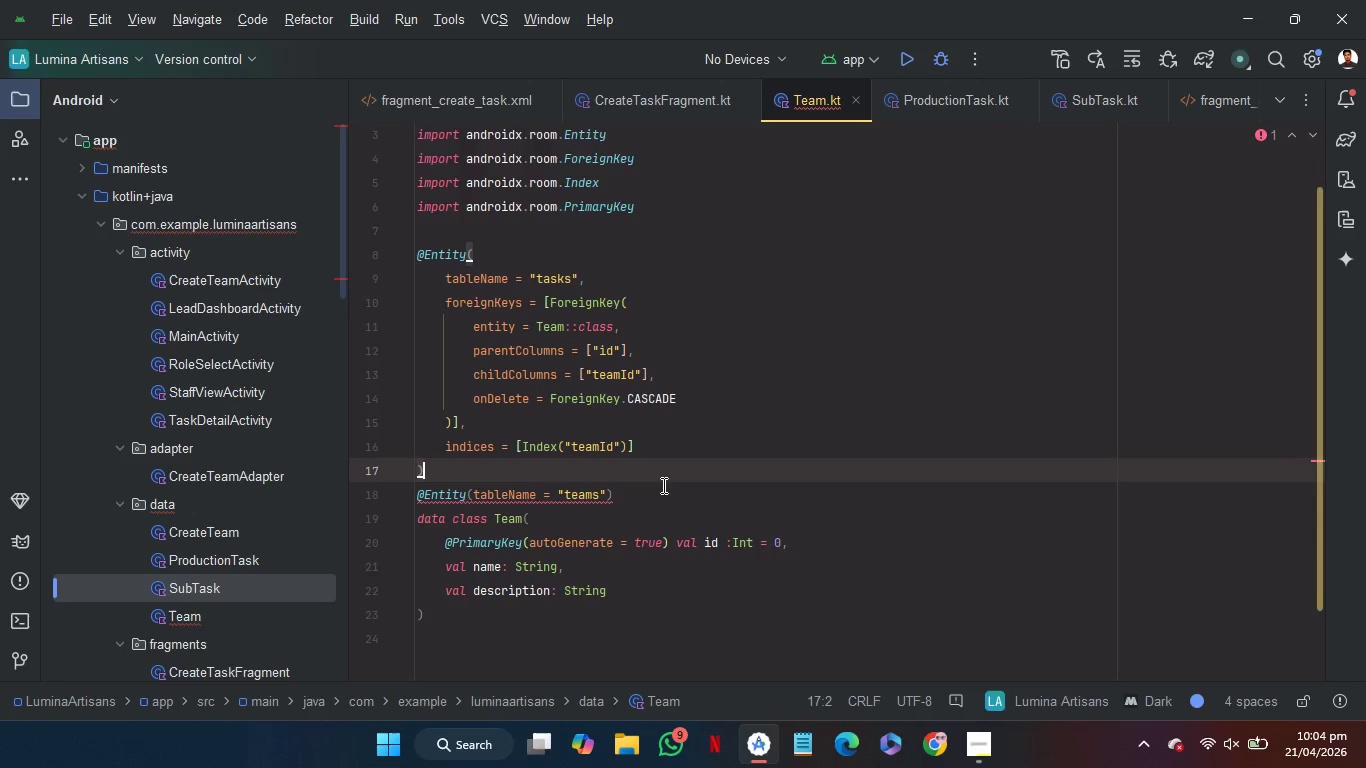 
key(Control+Z)
 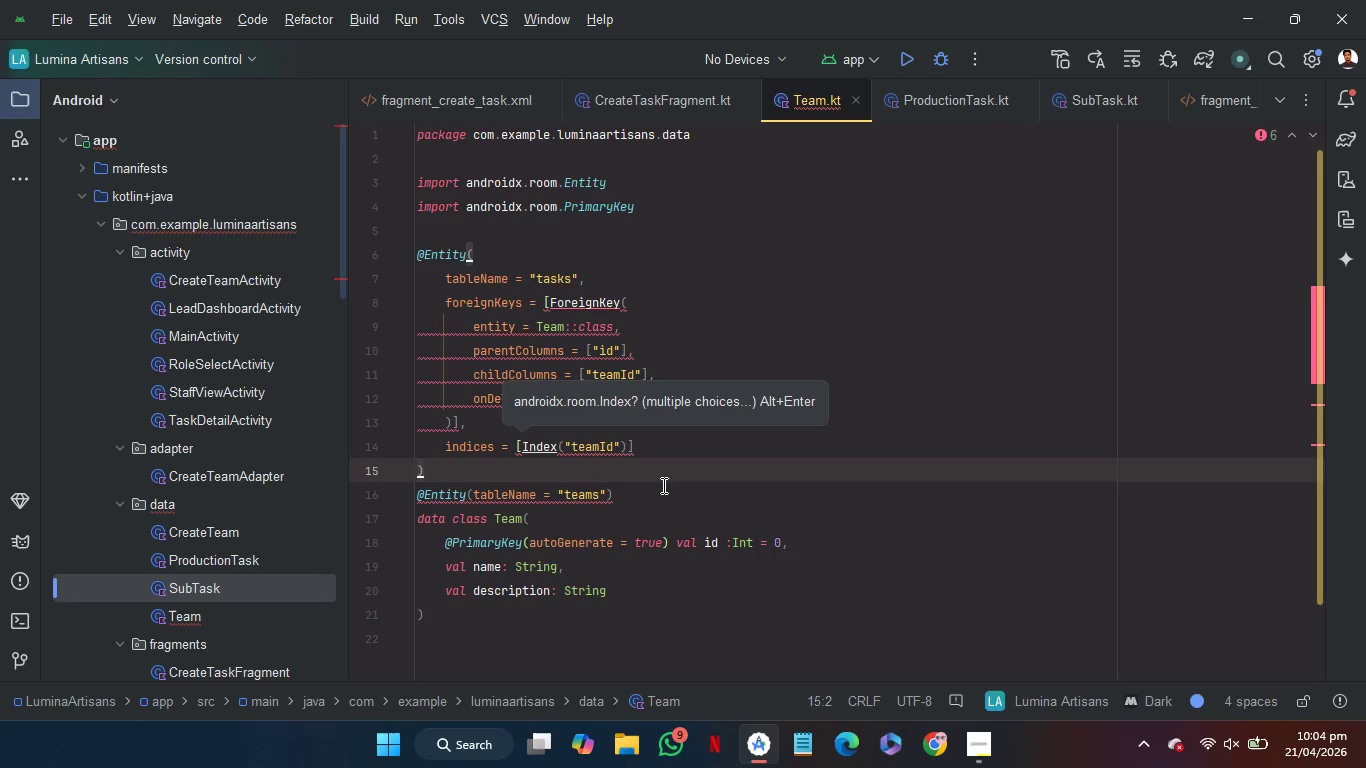 
key(Control+Z)
 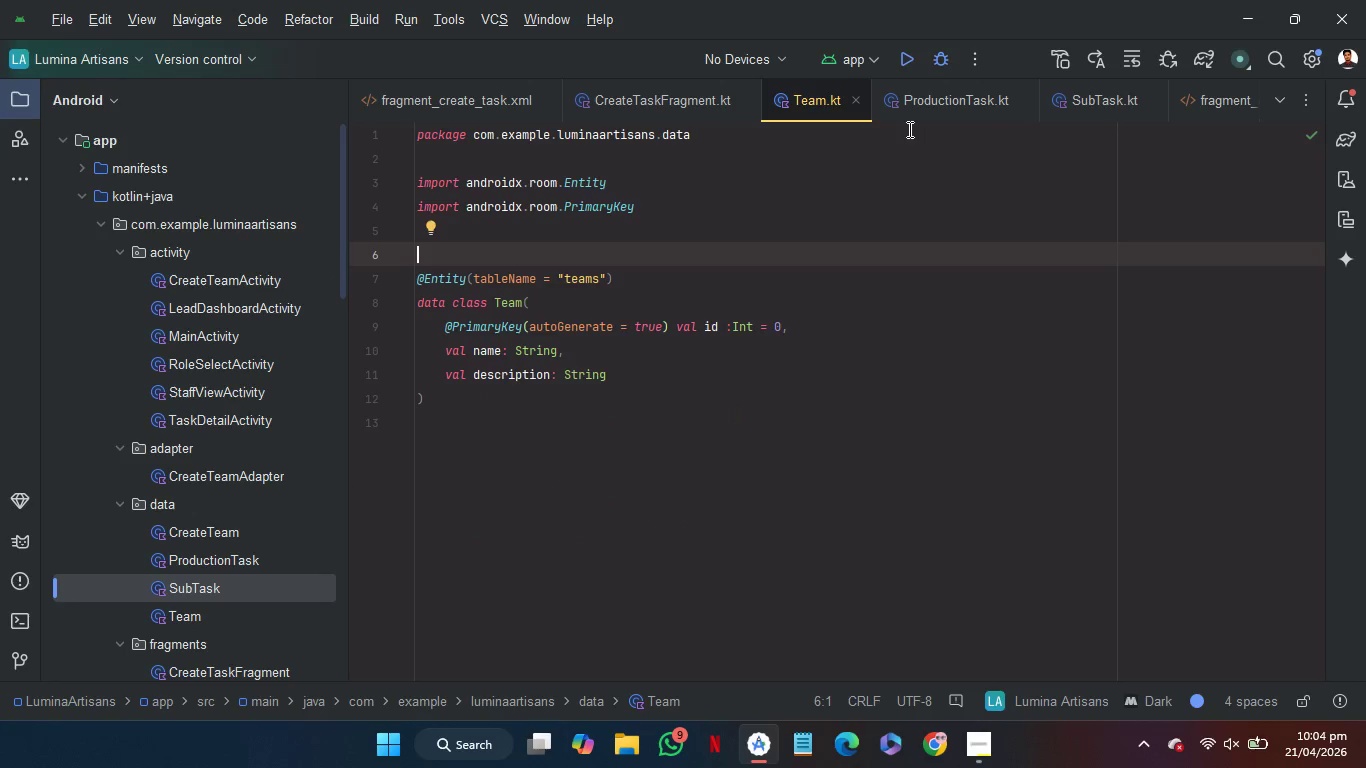 
left_click([861, 109])
 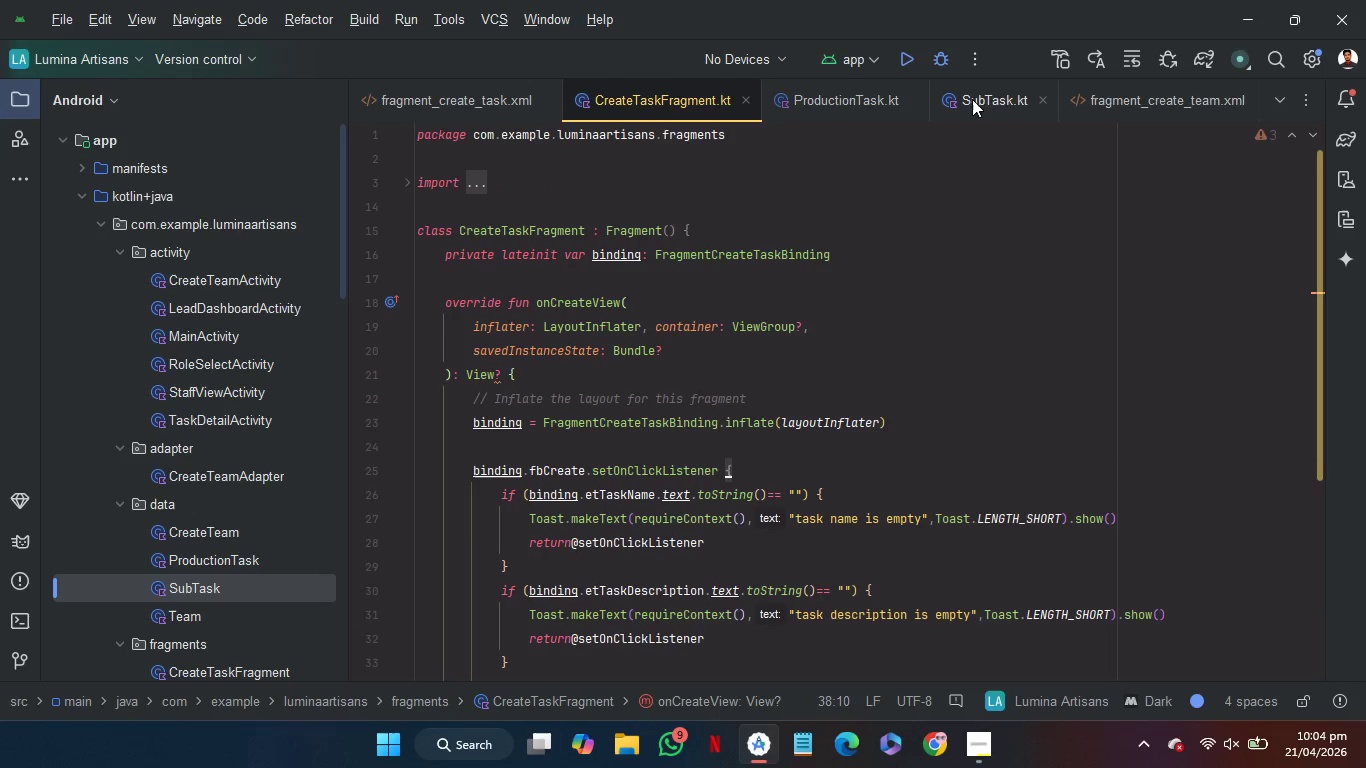 
left_click([972, 99])
 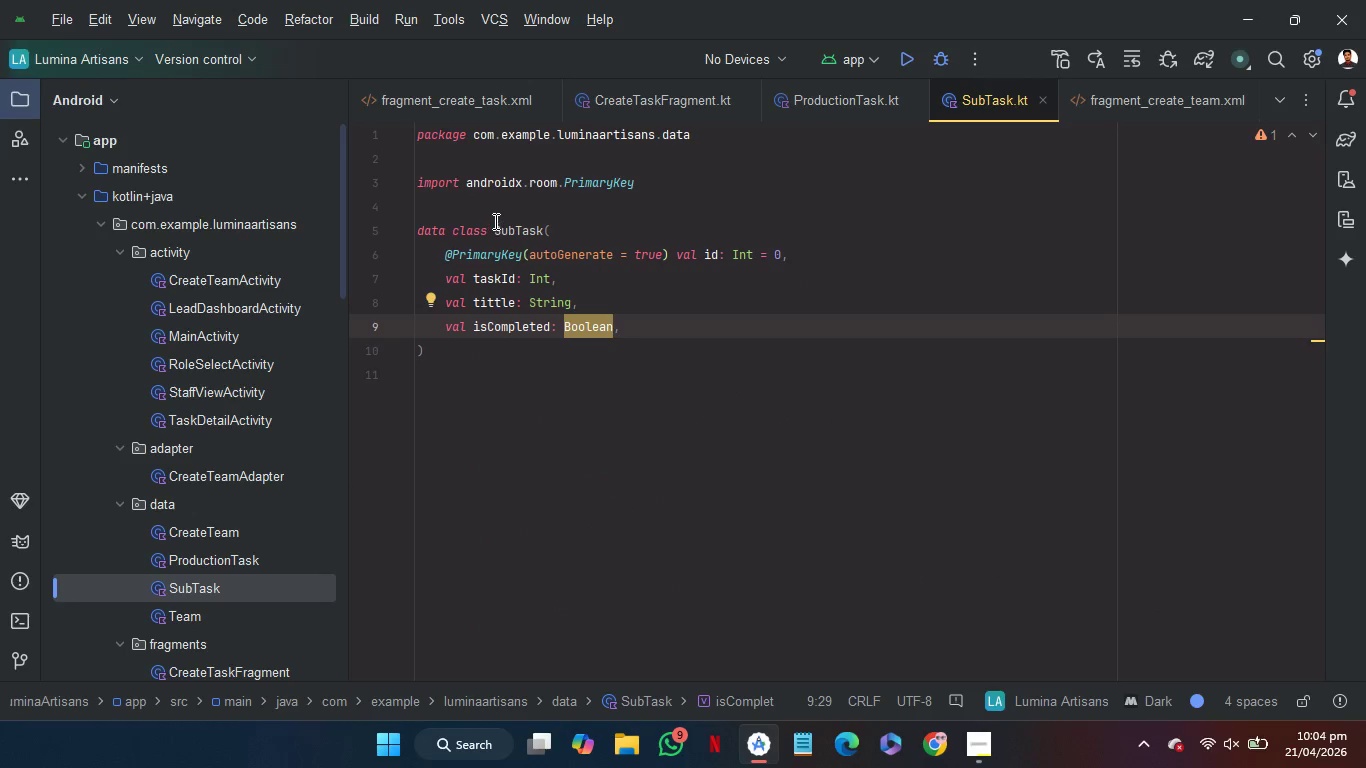 
left_click([495, 220])
 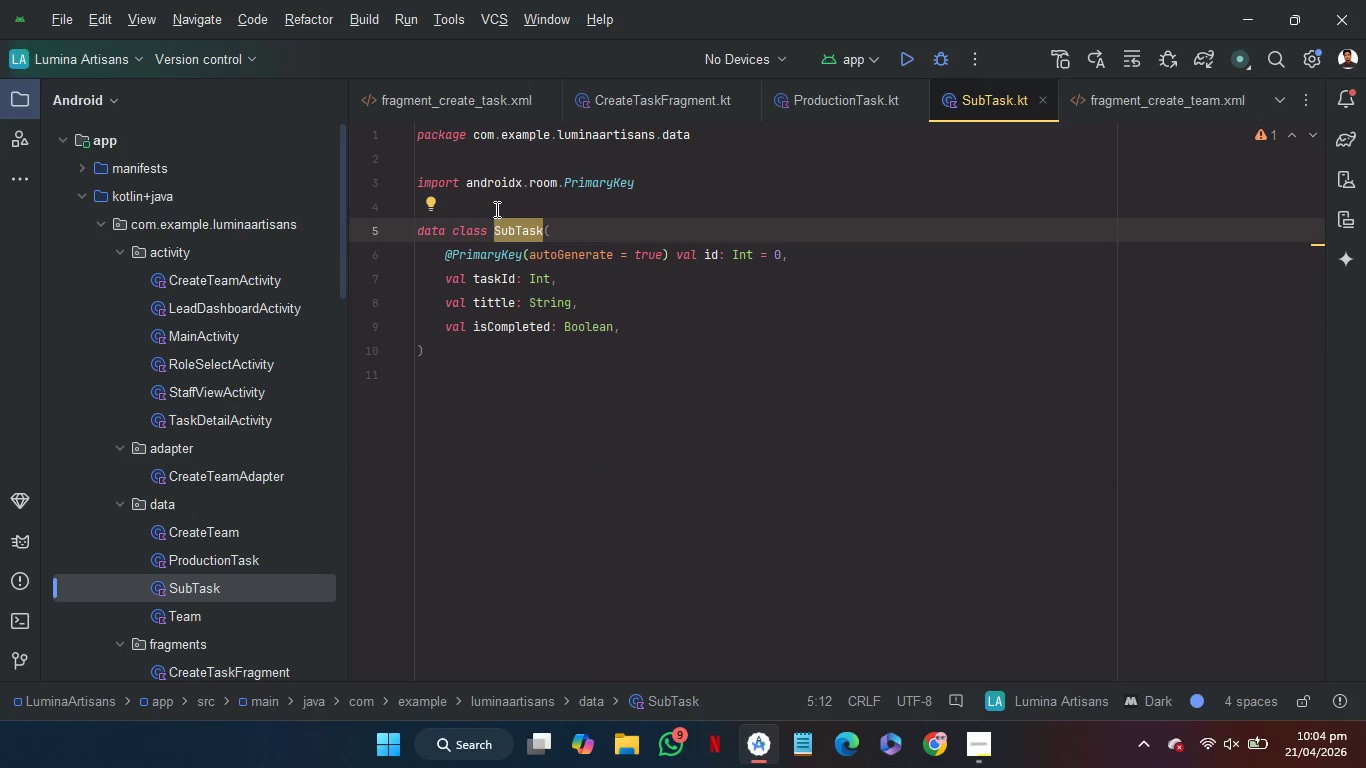 
left_click([495, 209])
 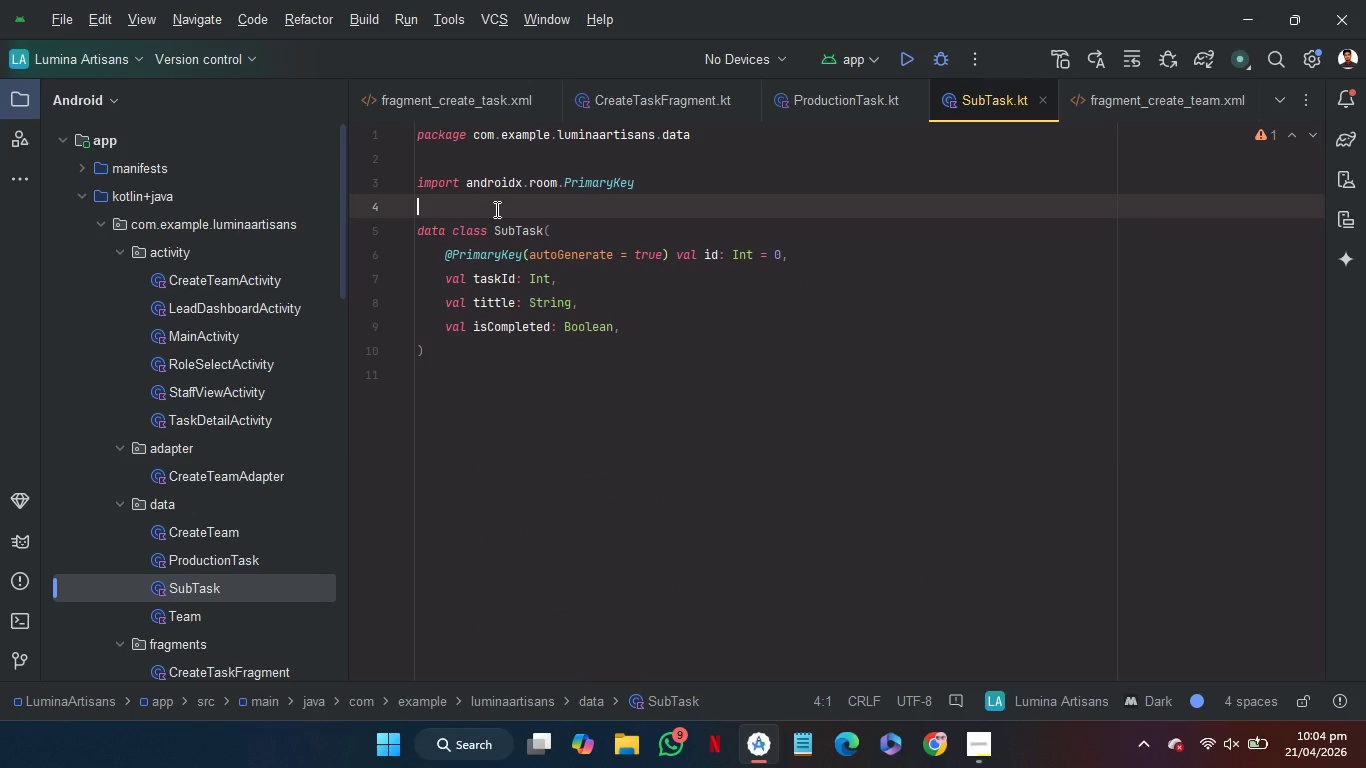 
key(Control+V)
 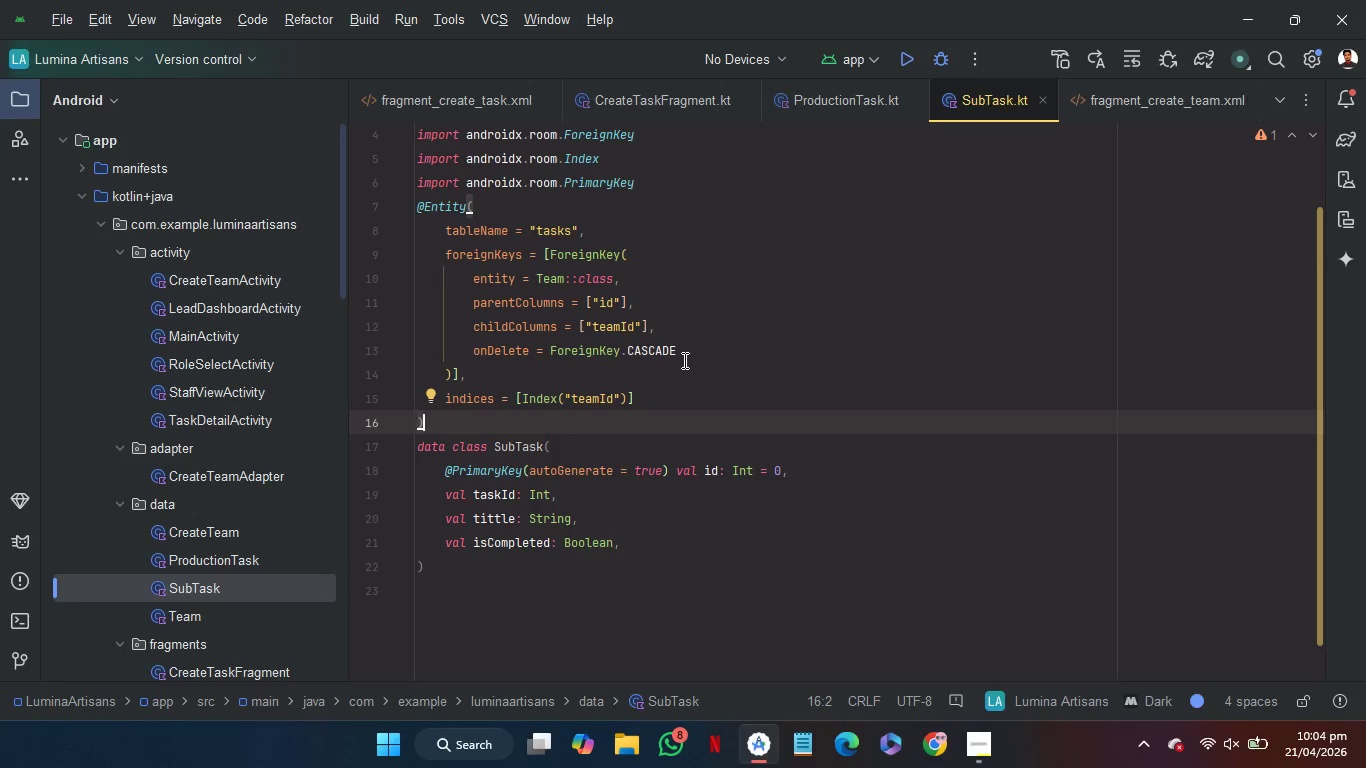 
wait(32.48)
 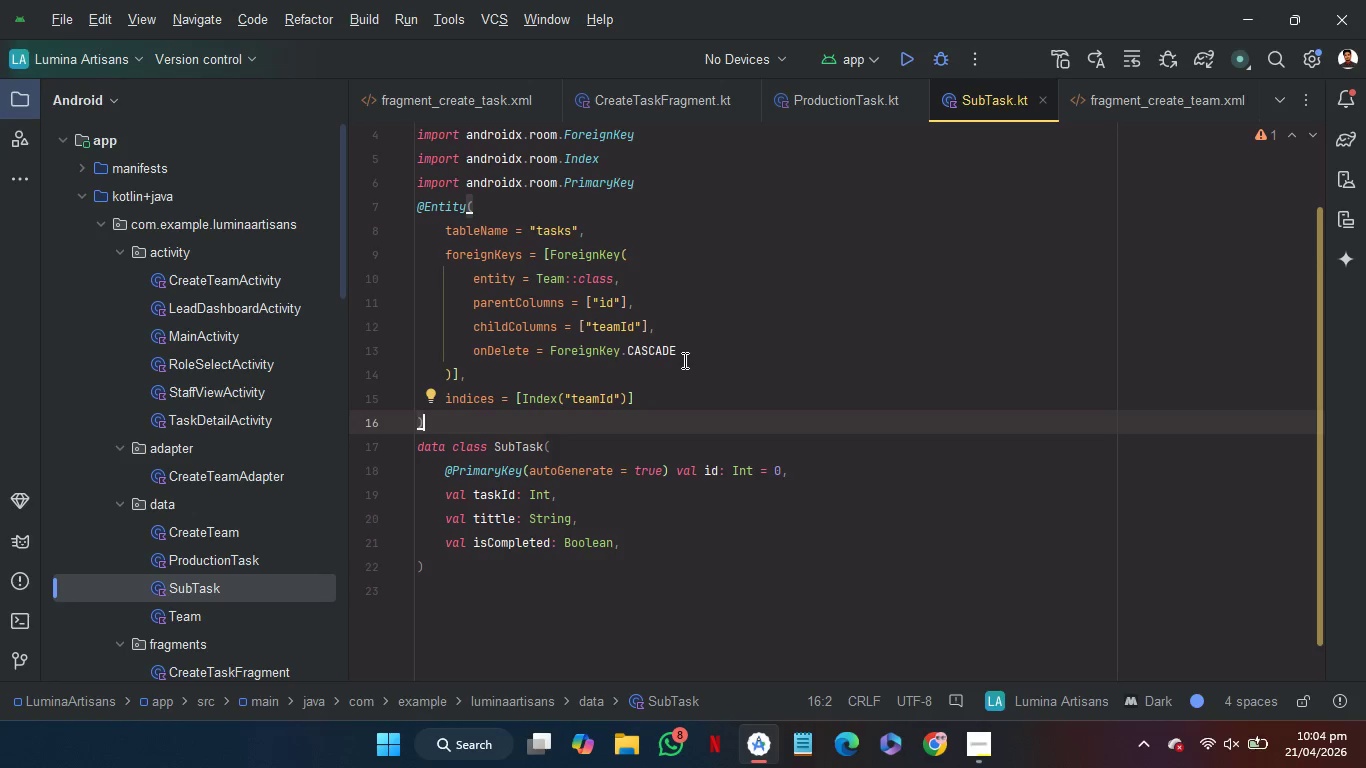 
left_click([652, 180])
 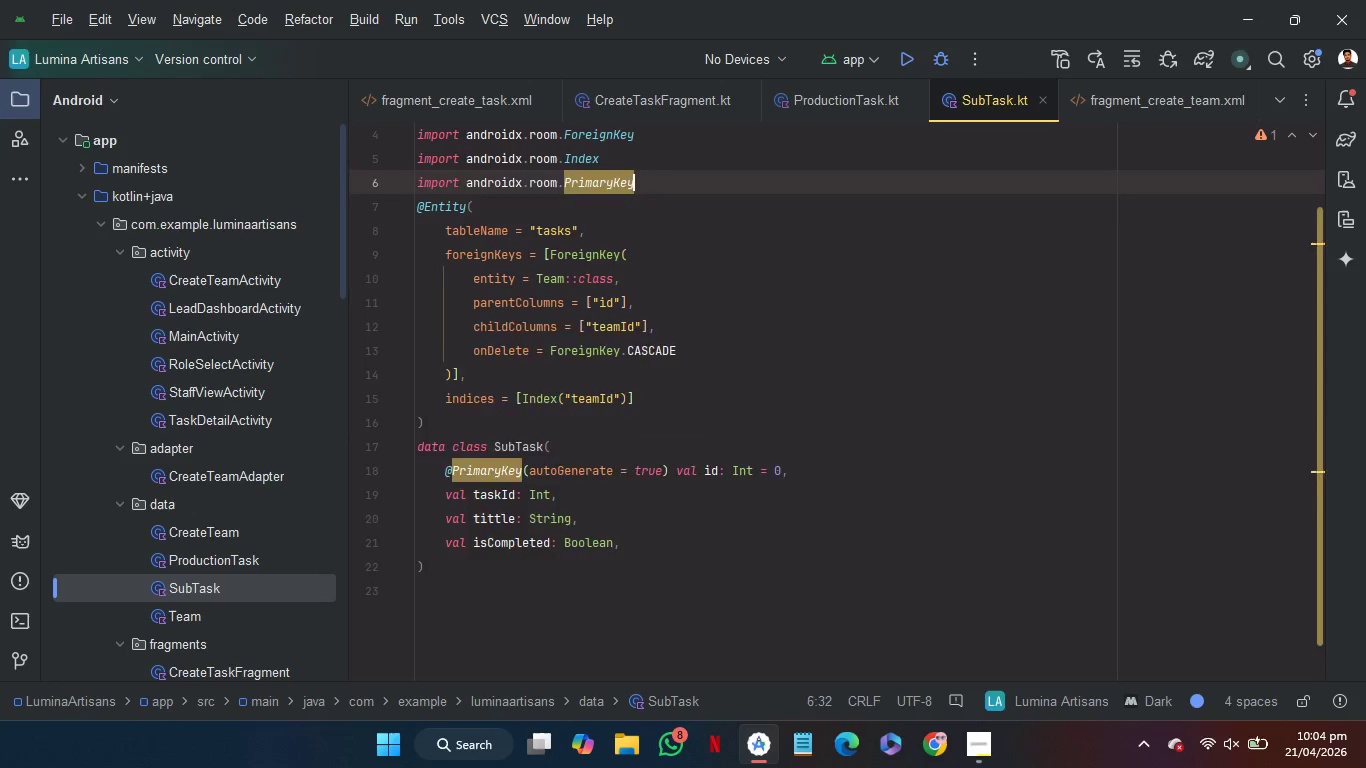 
key(Enter)
 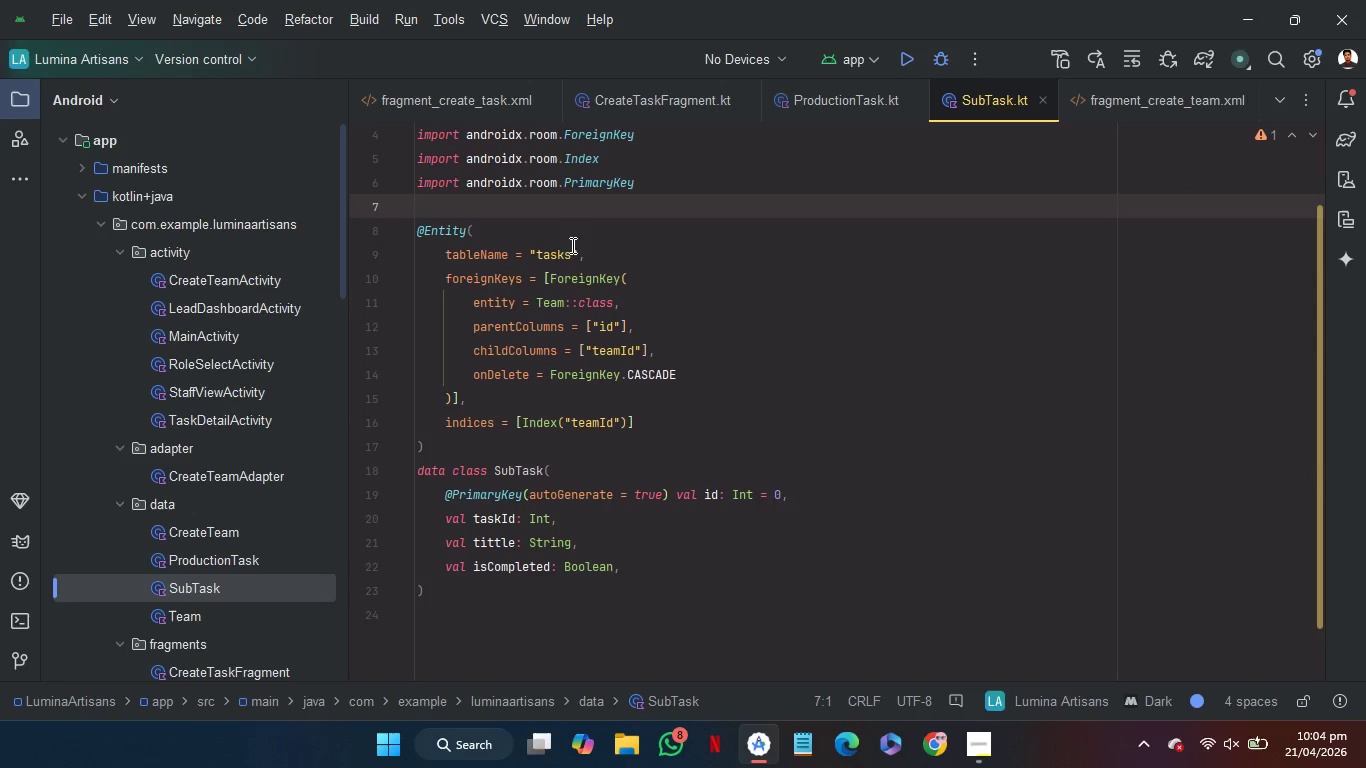 
double_click([554, 249])
 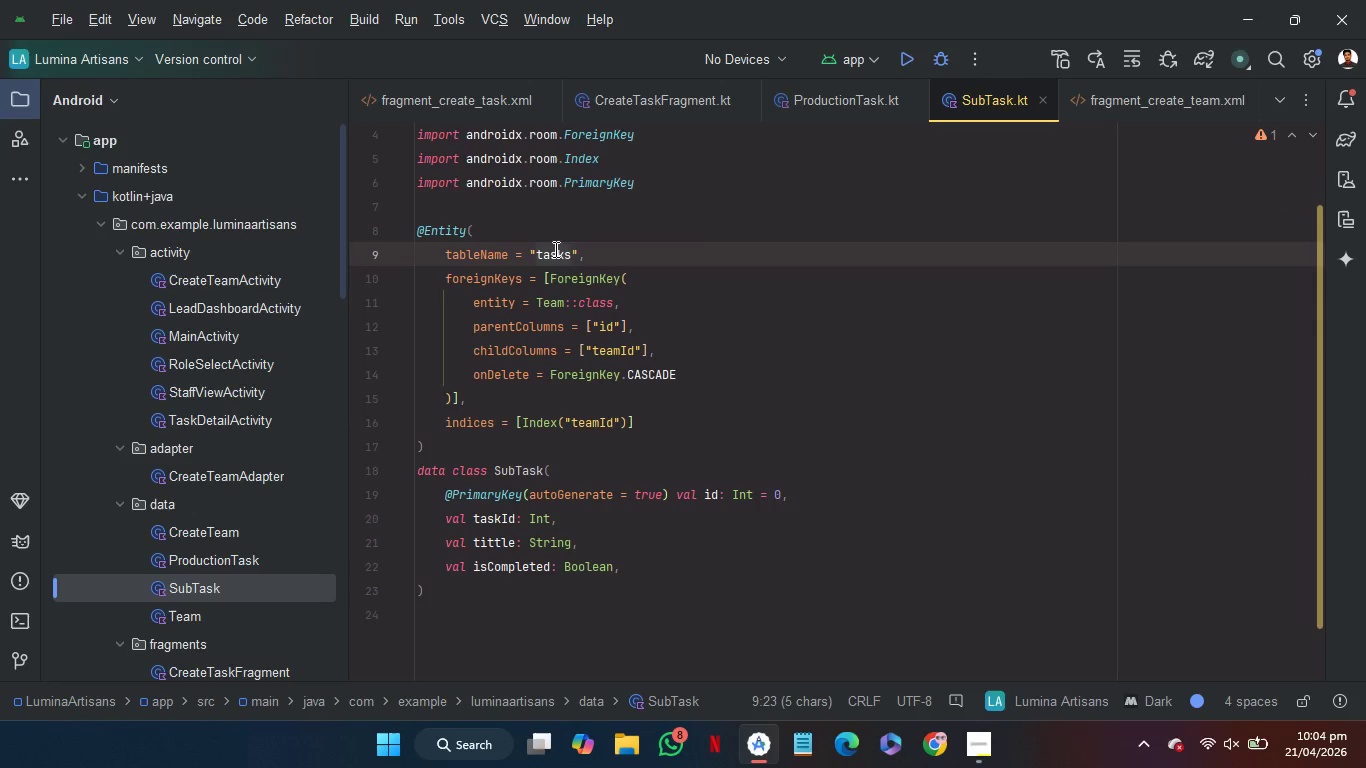 
type(subtasks)
 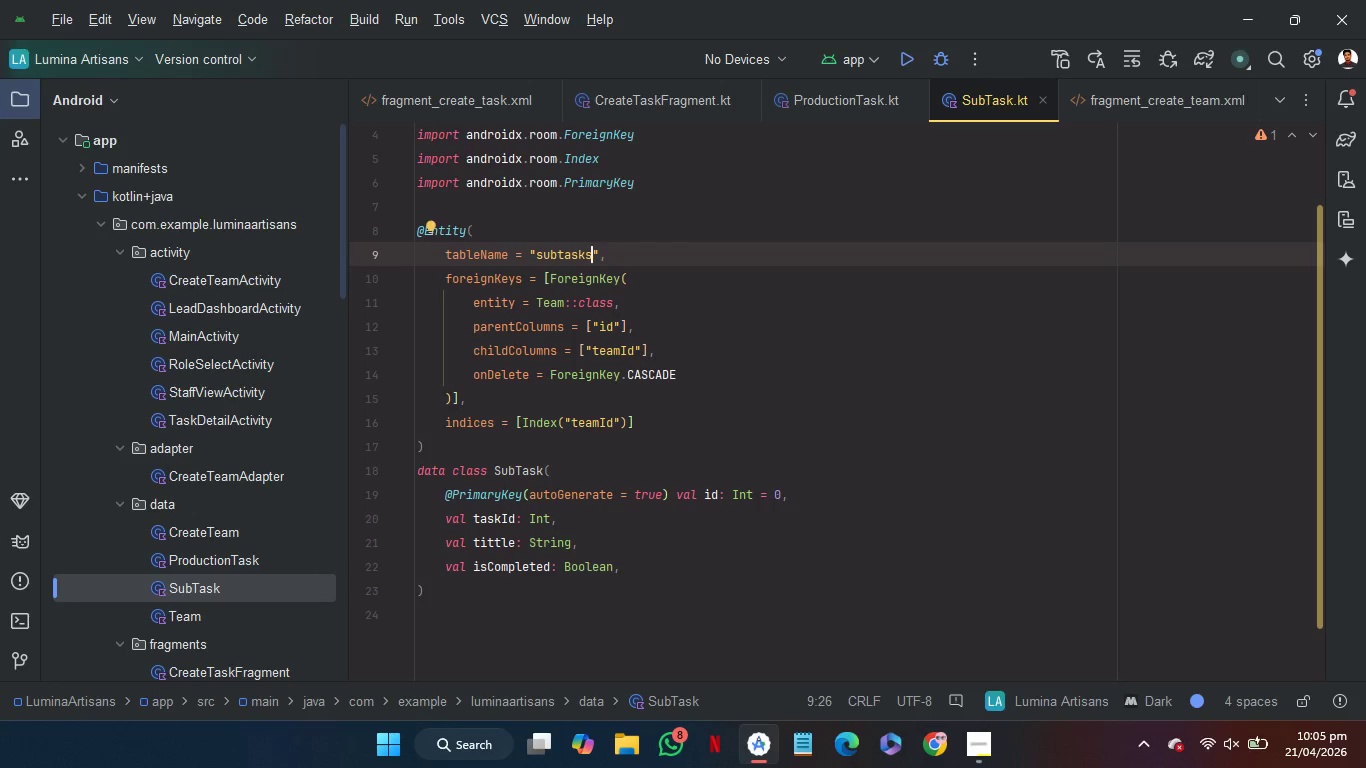 
mouse_move([575, 297])
 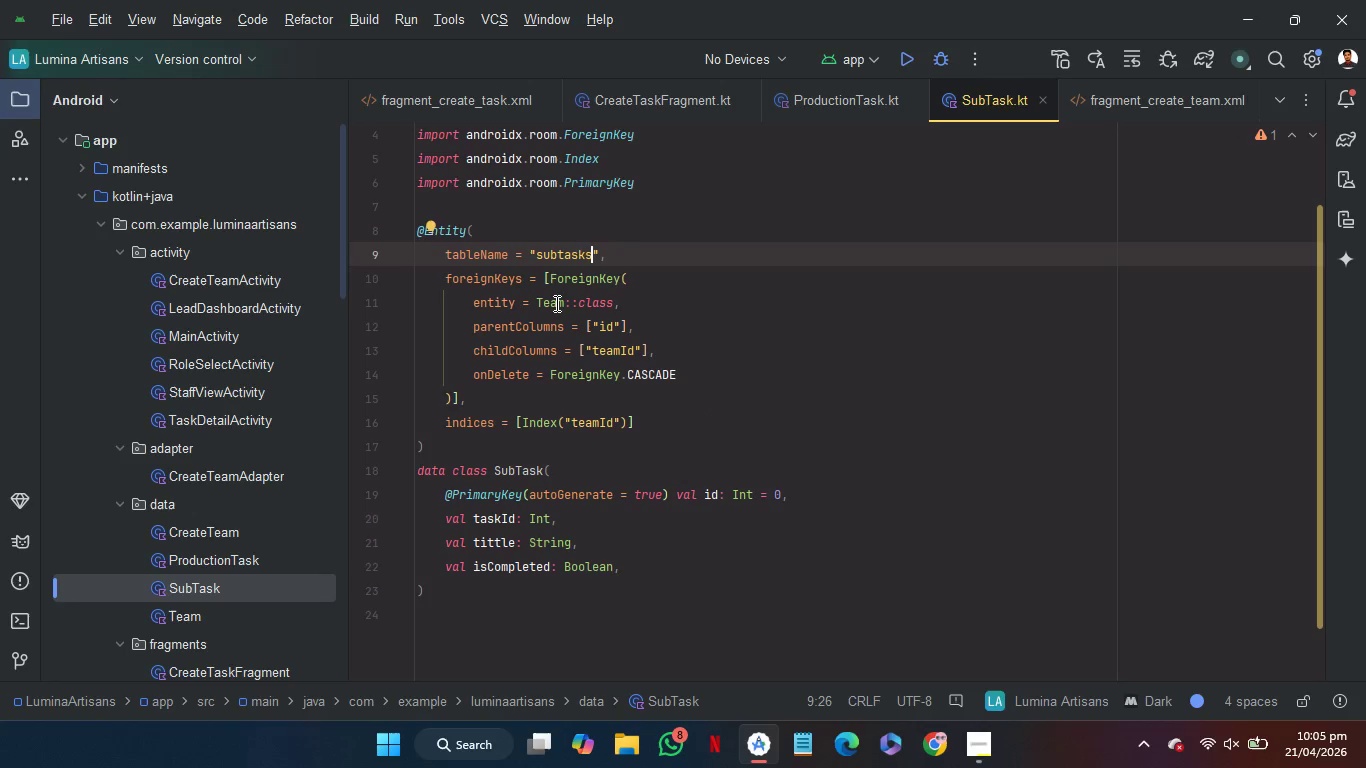 
double_click([555, 303])
 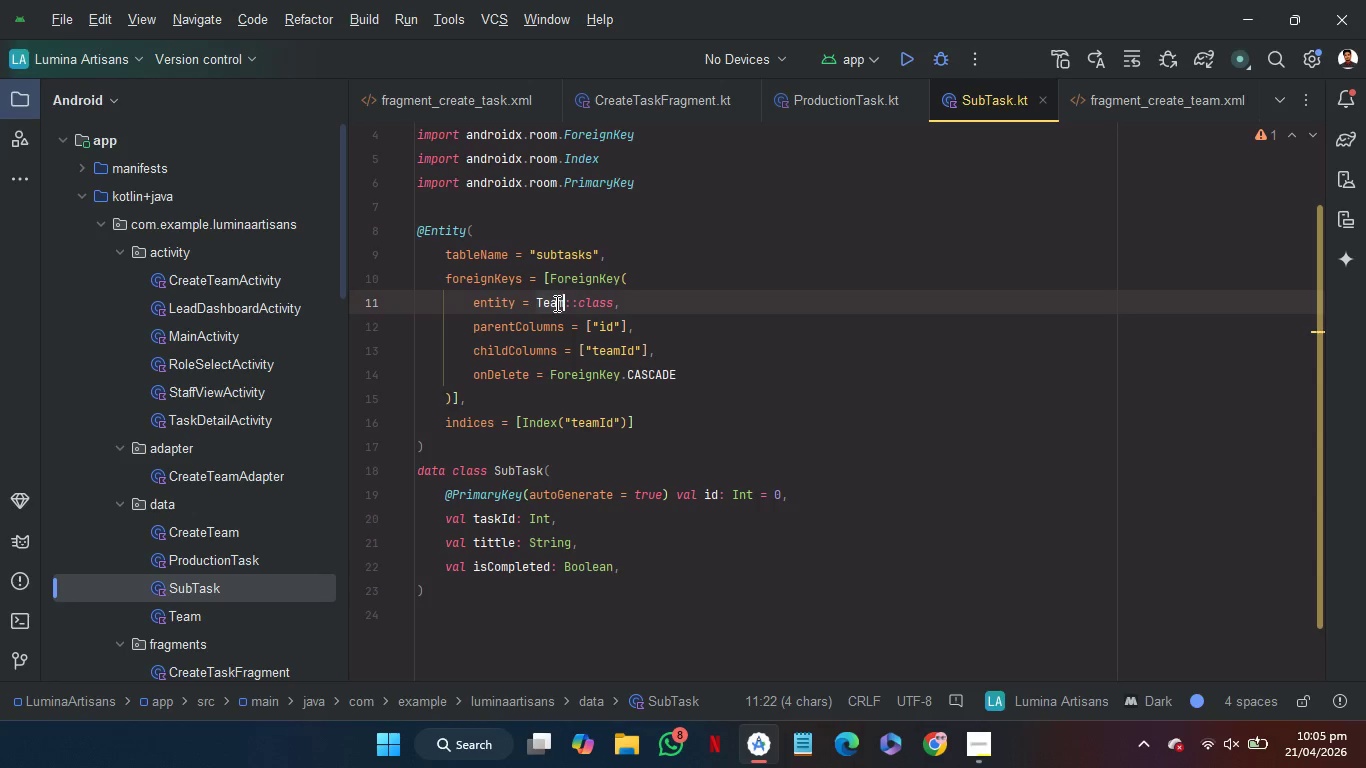 
type(Pr)
 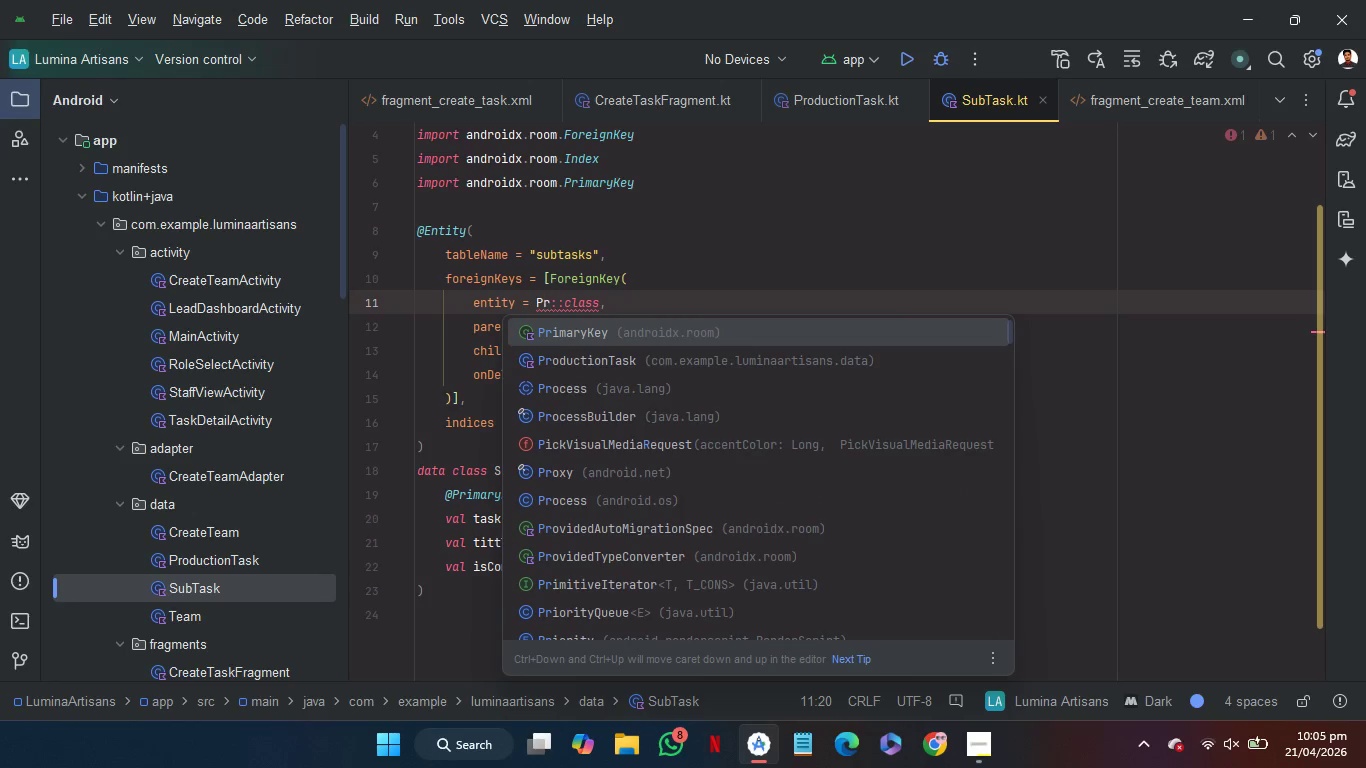 
key(ArrowDown)
 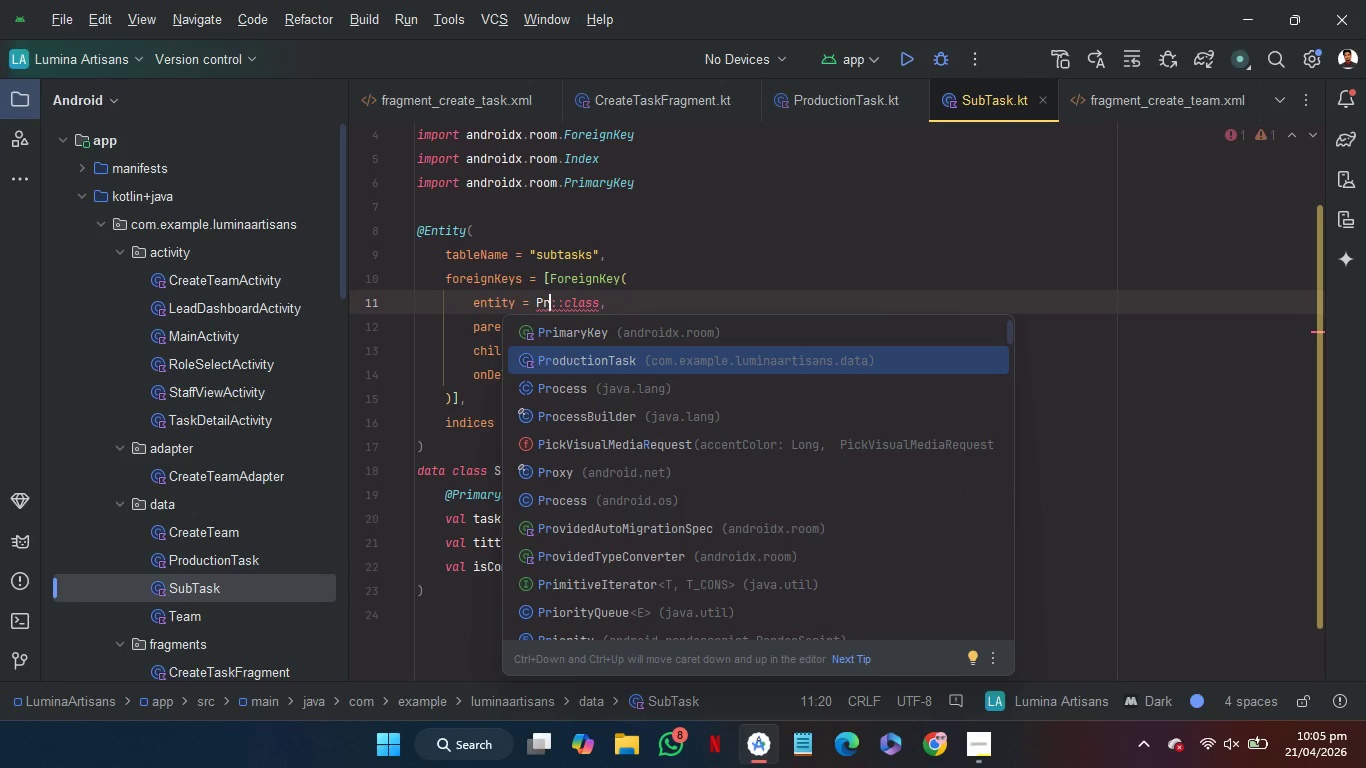 
key(Enter)
 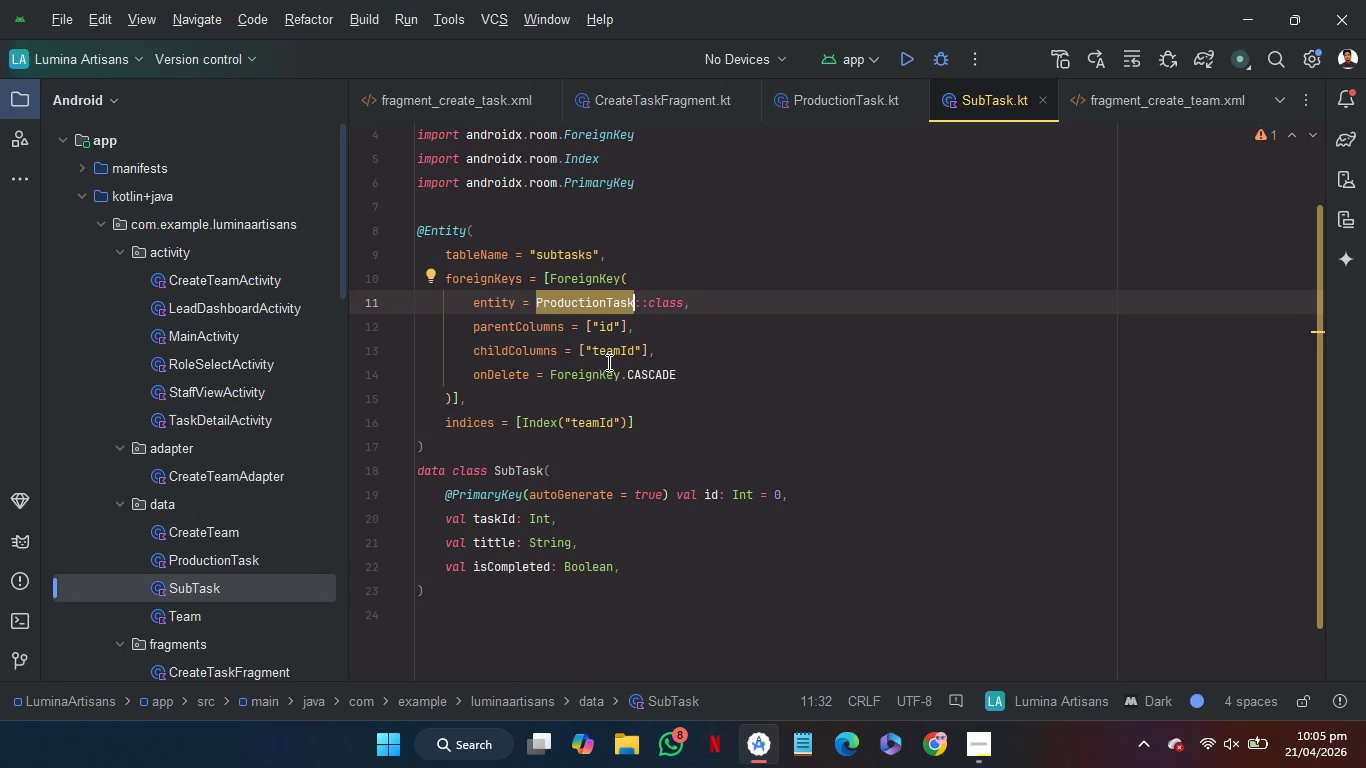 
double_click([610, 352])
 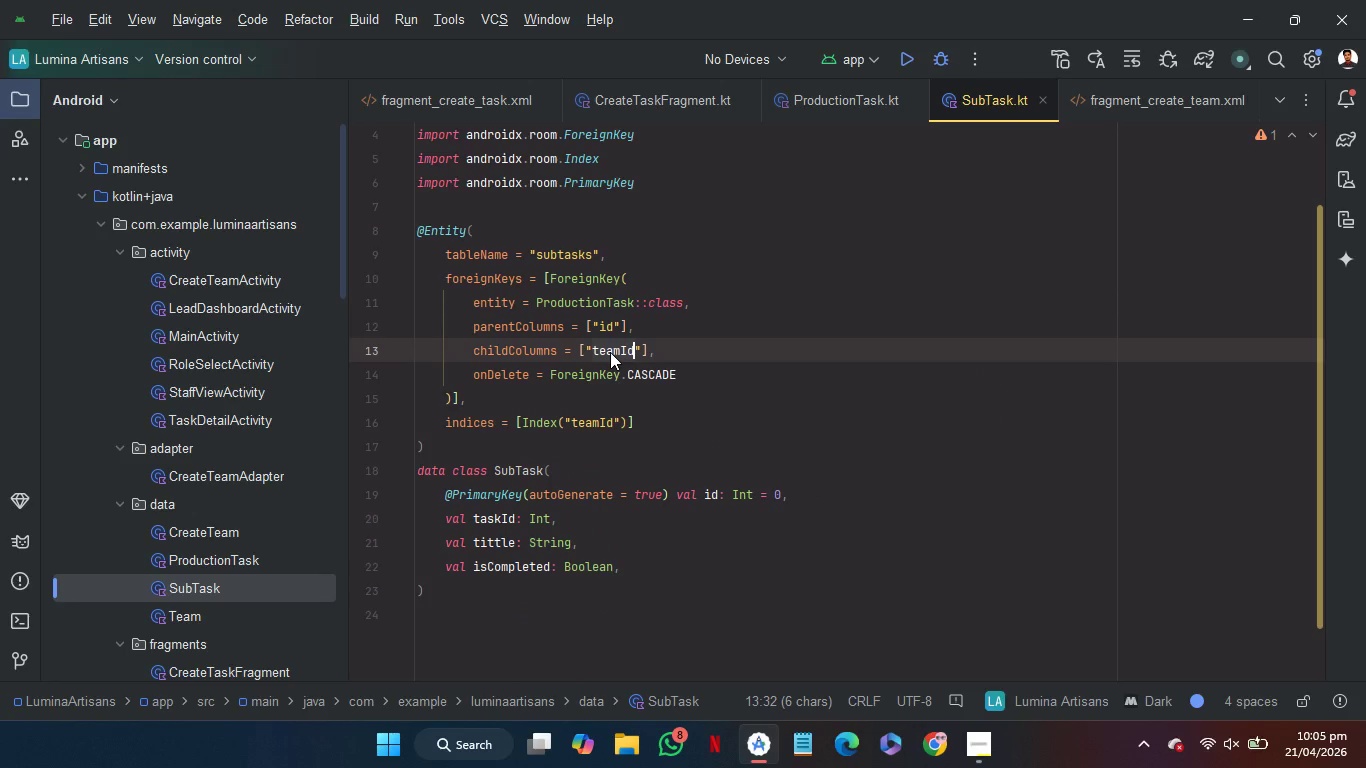 
key(ArrowRight)
 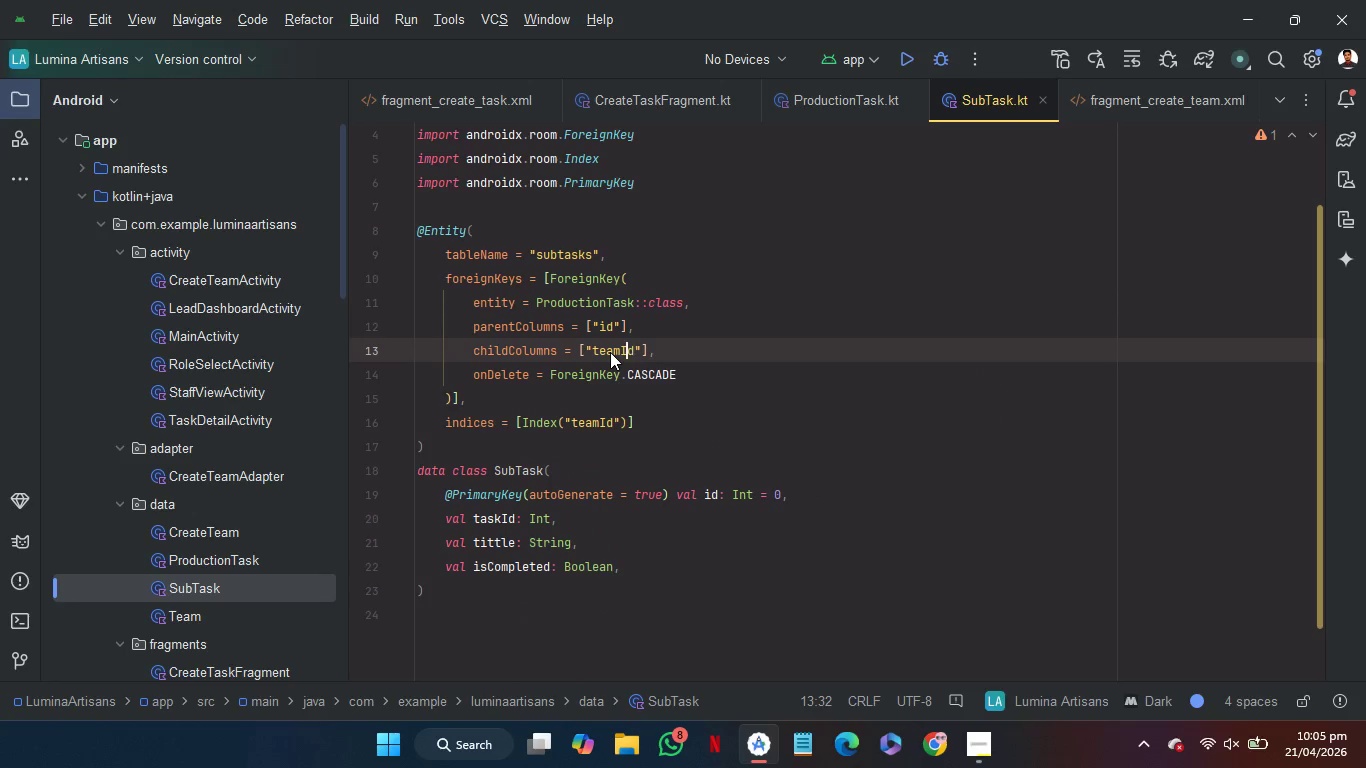 
key(ArrowLeft)
 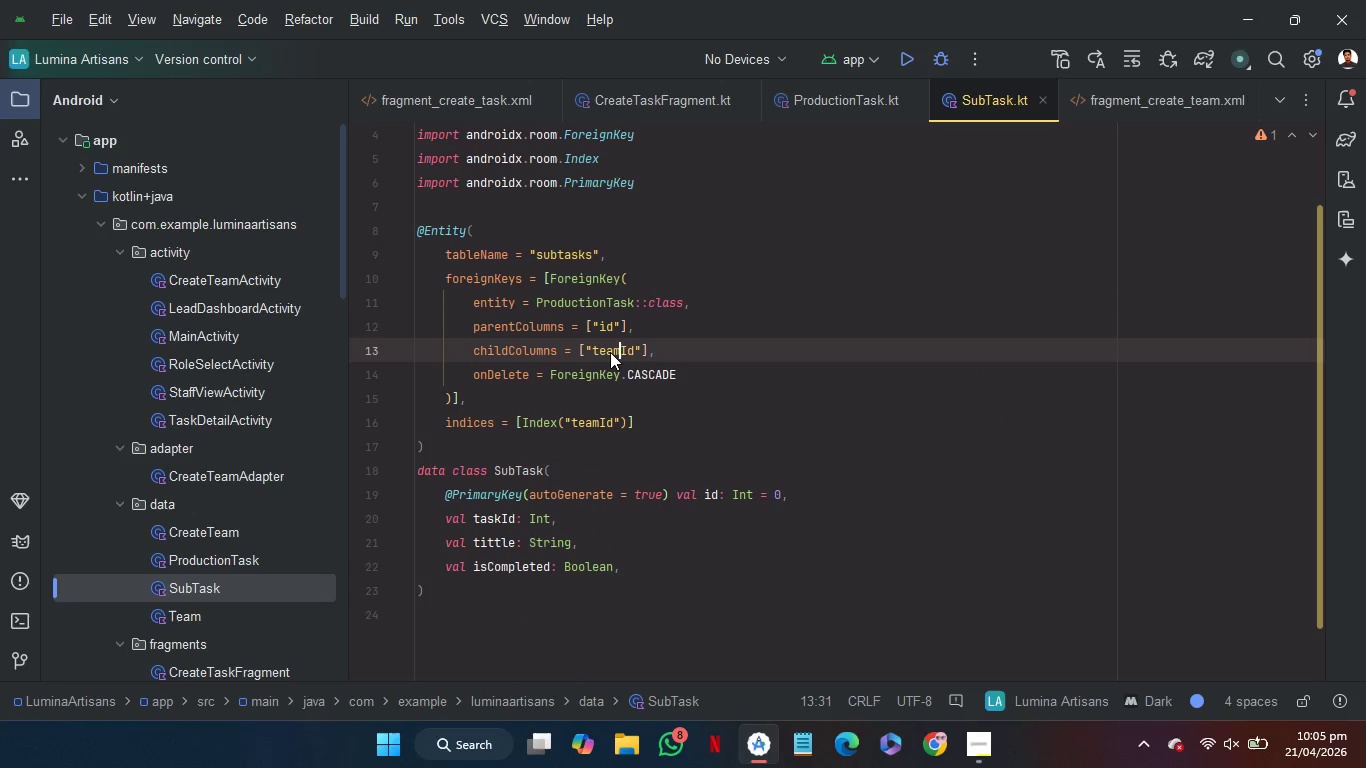 
key(ArrowLeft)
 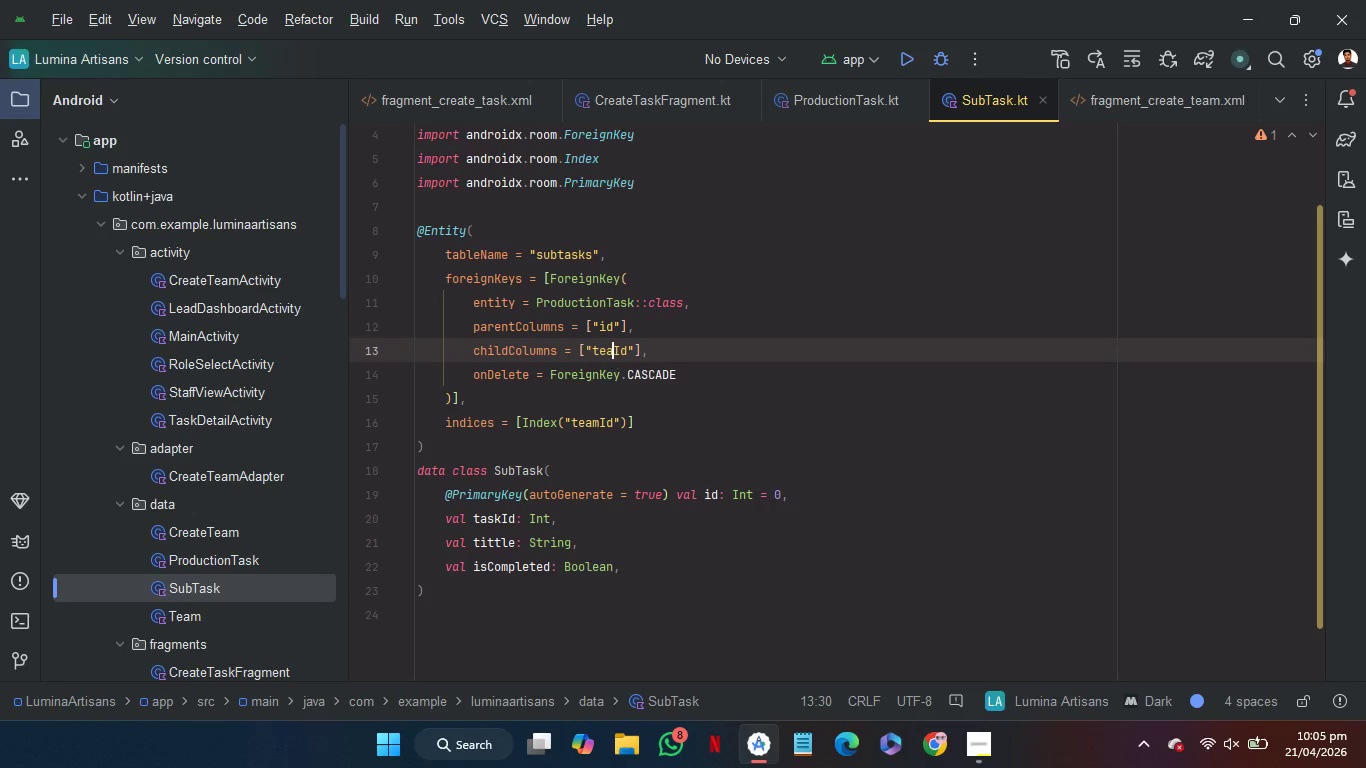 
key(Backspace)
key(Backspace)
key(Backspace)
type(ask)
 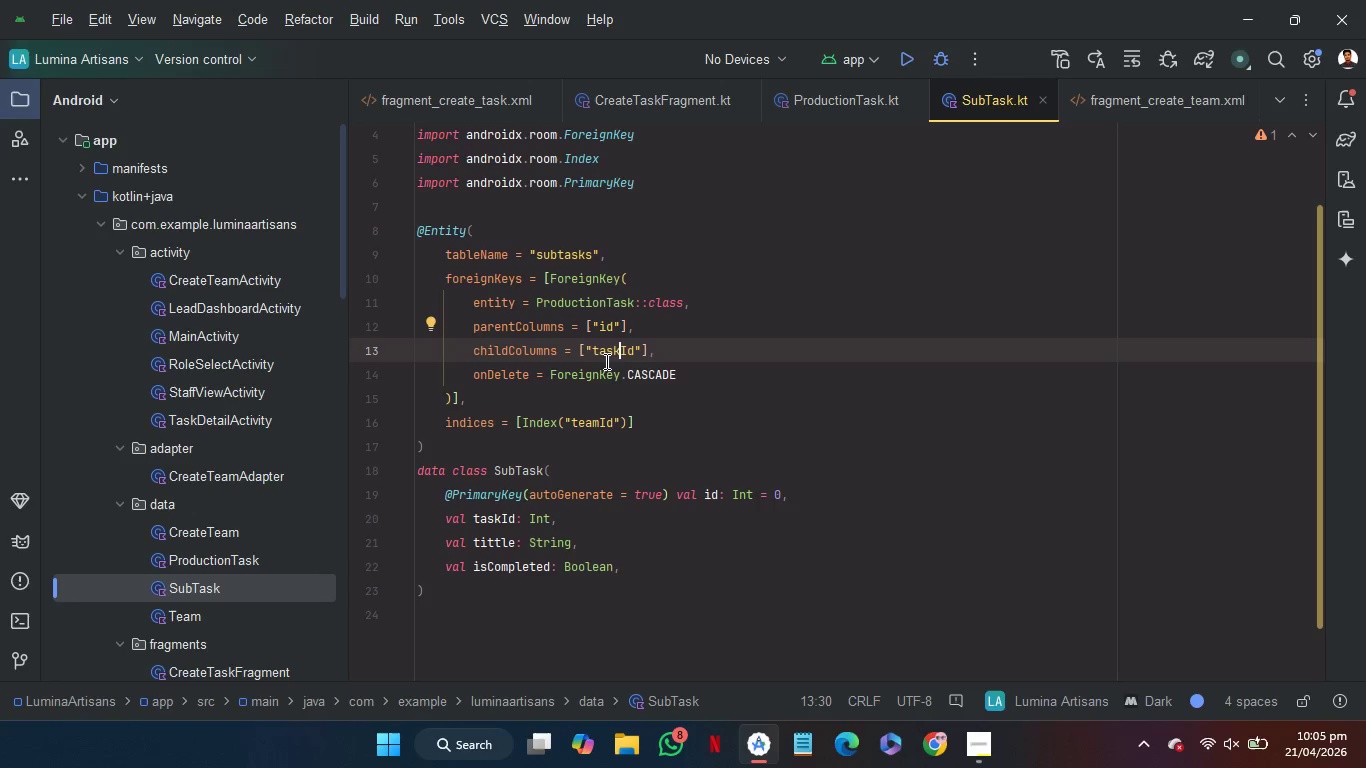 
double_click([611, 354])
 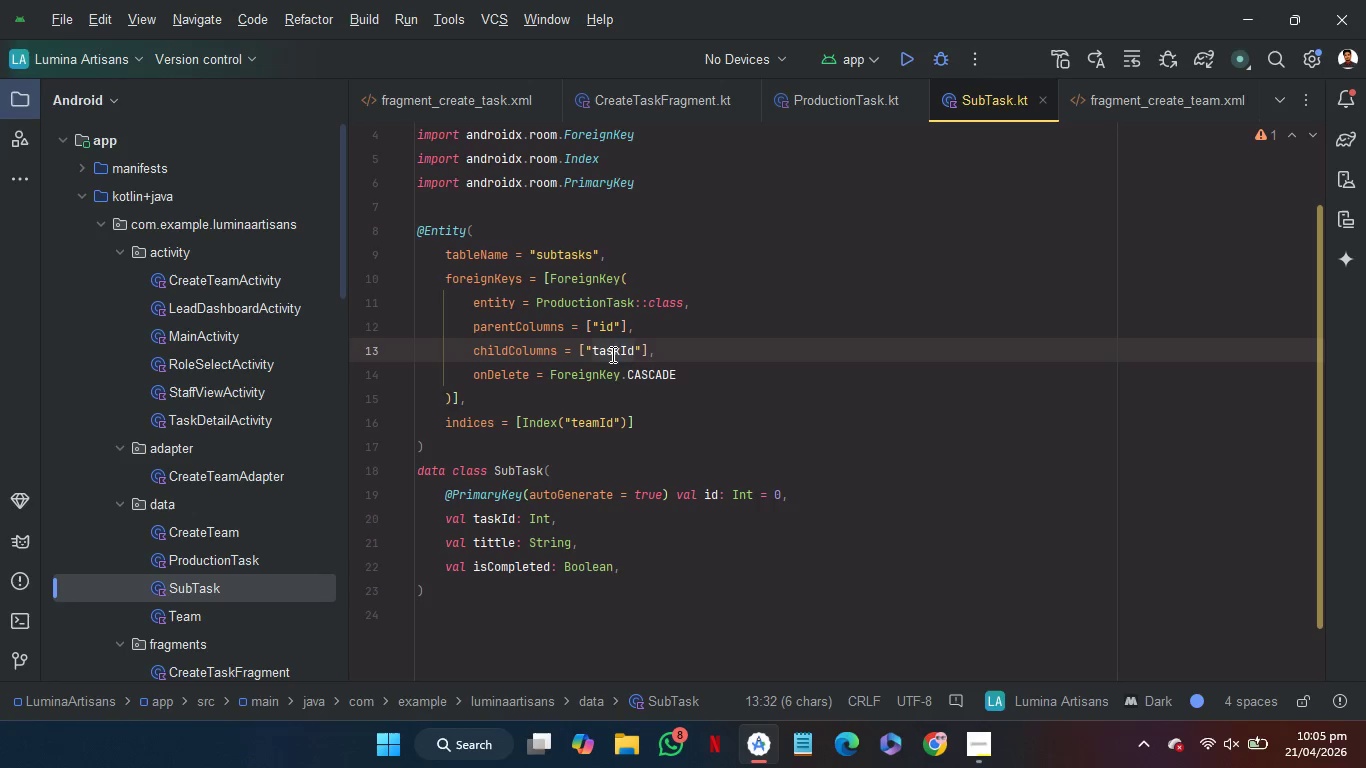 
key(Control+C)
 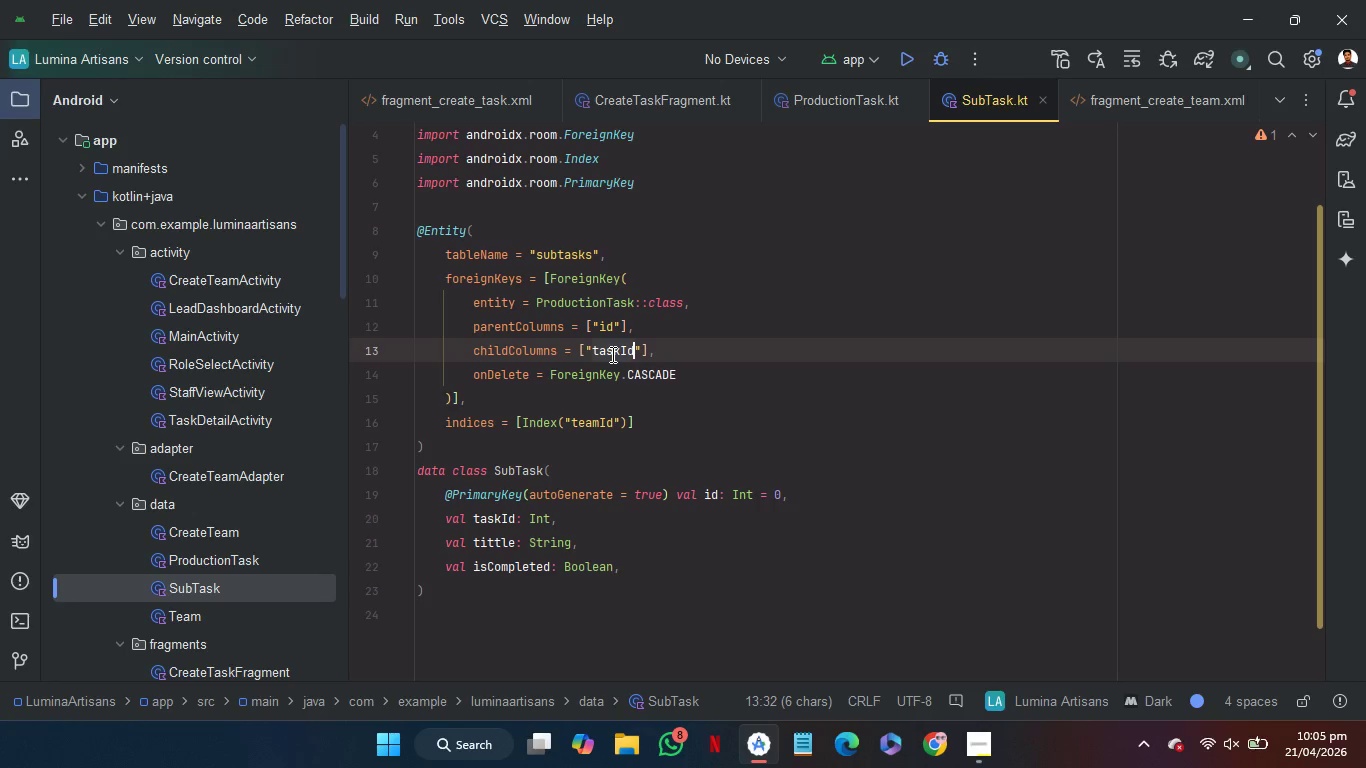 
key(Control+C)
 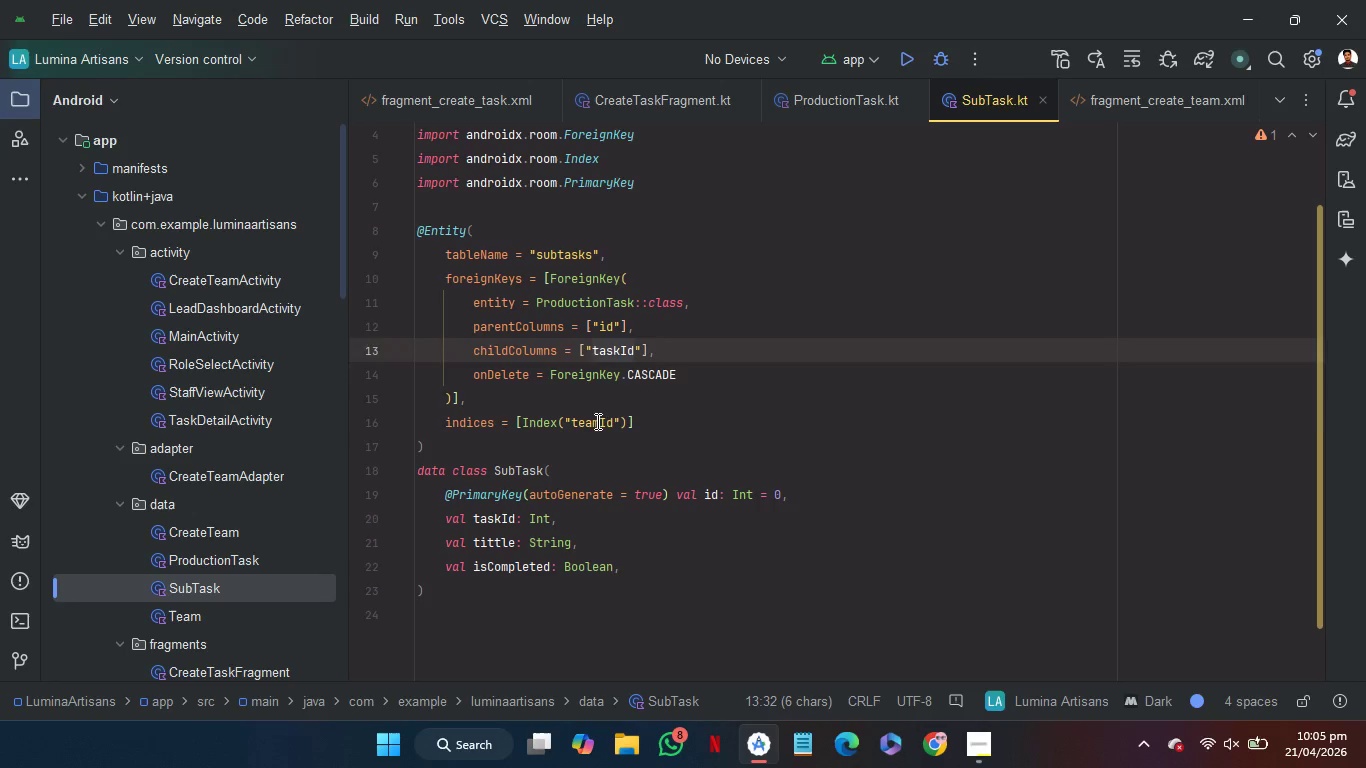 
double_click([596, 421])
 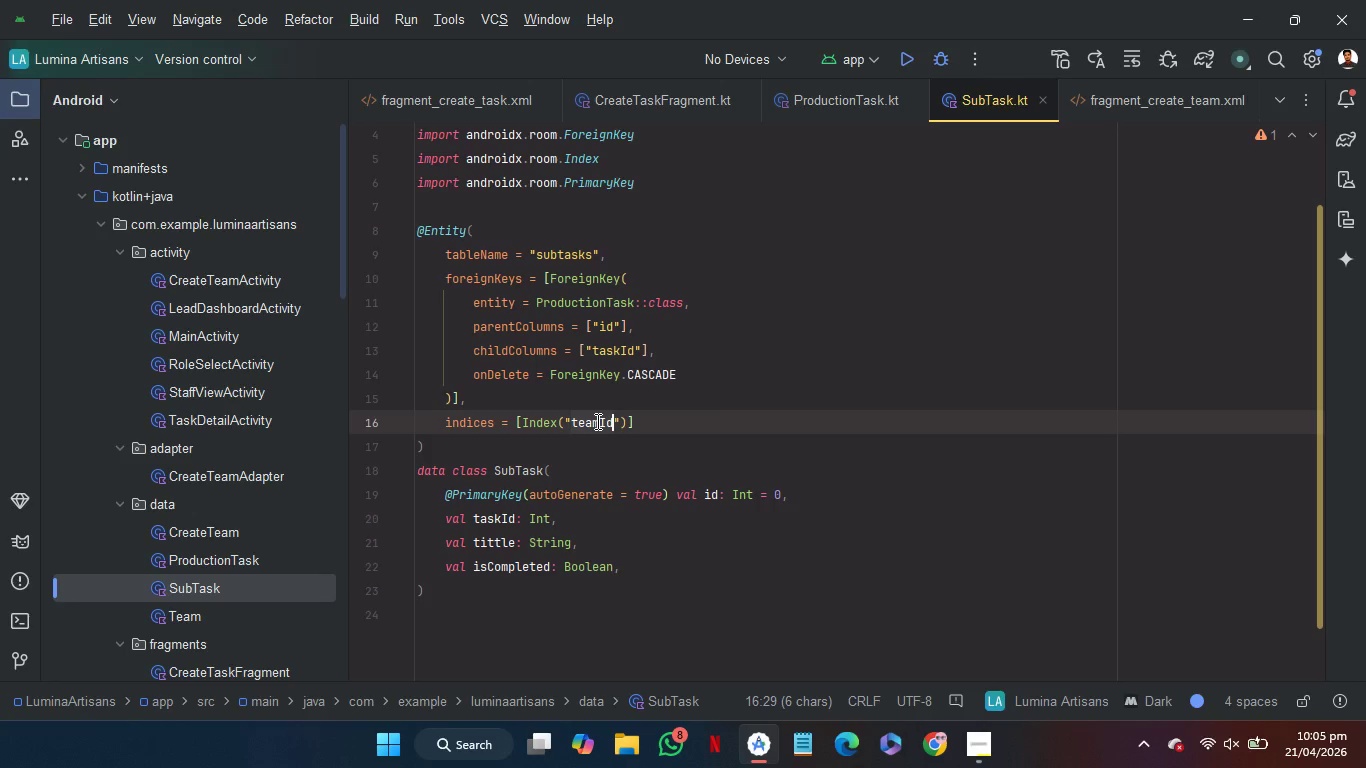 
key(Control+V)
 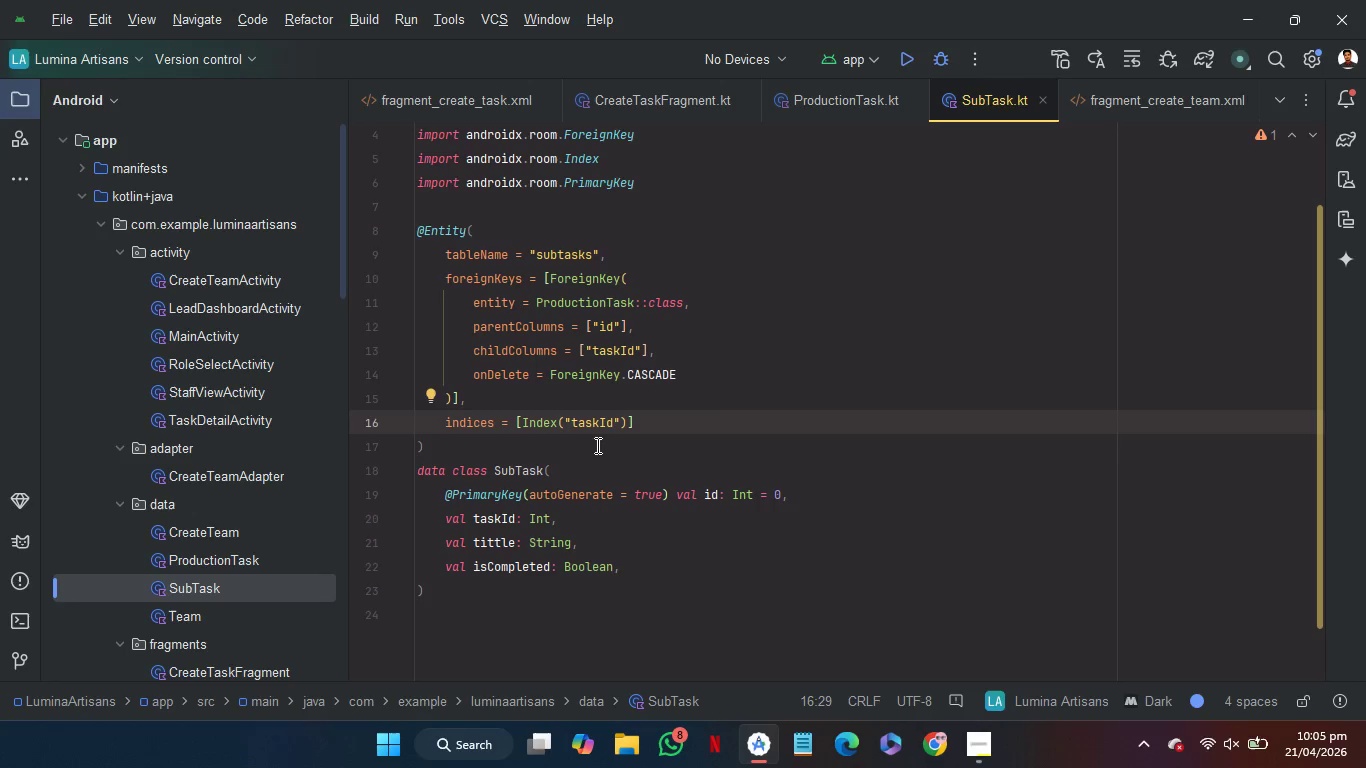 
left_click([598, 445])
 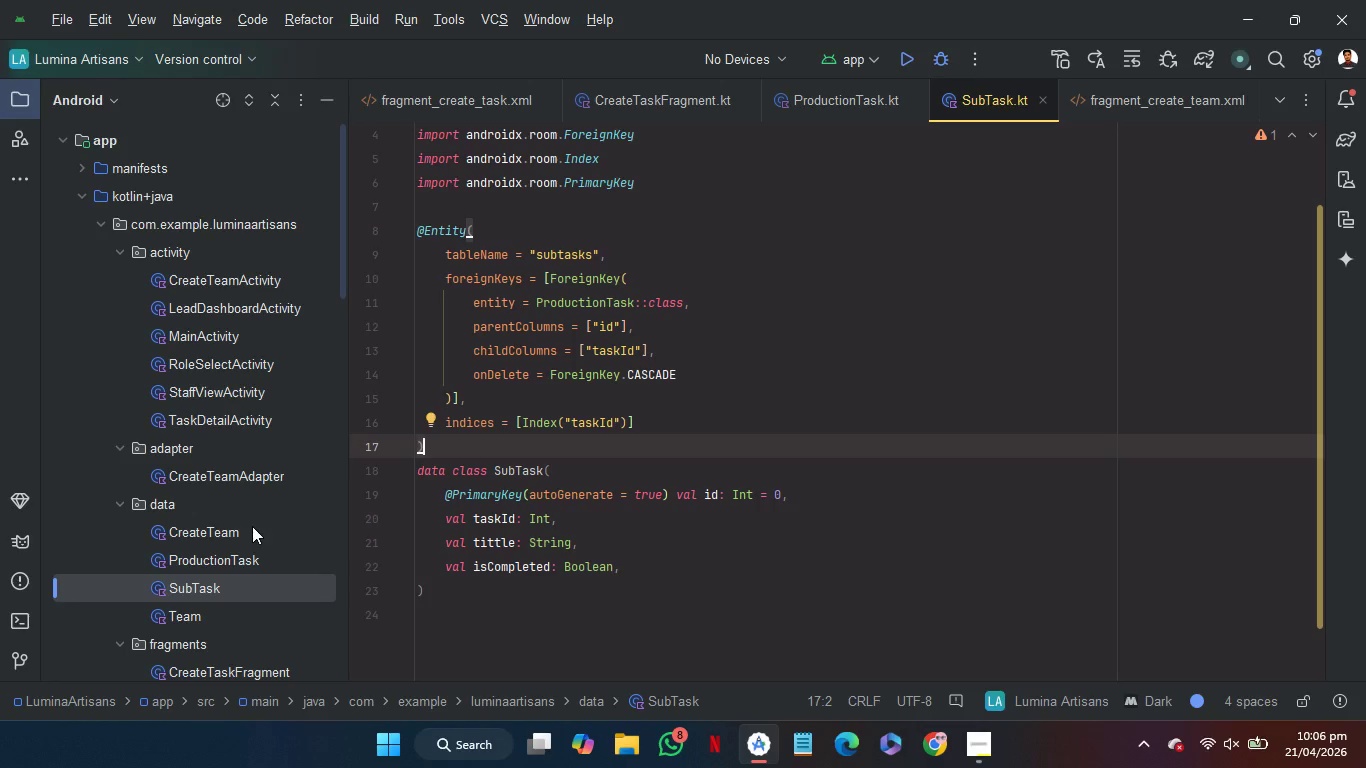 
wait(77.67)
 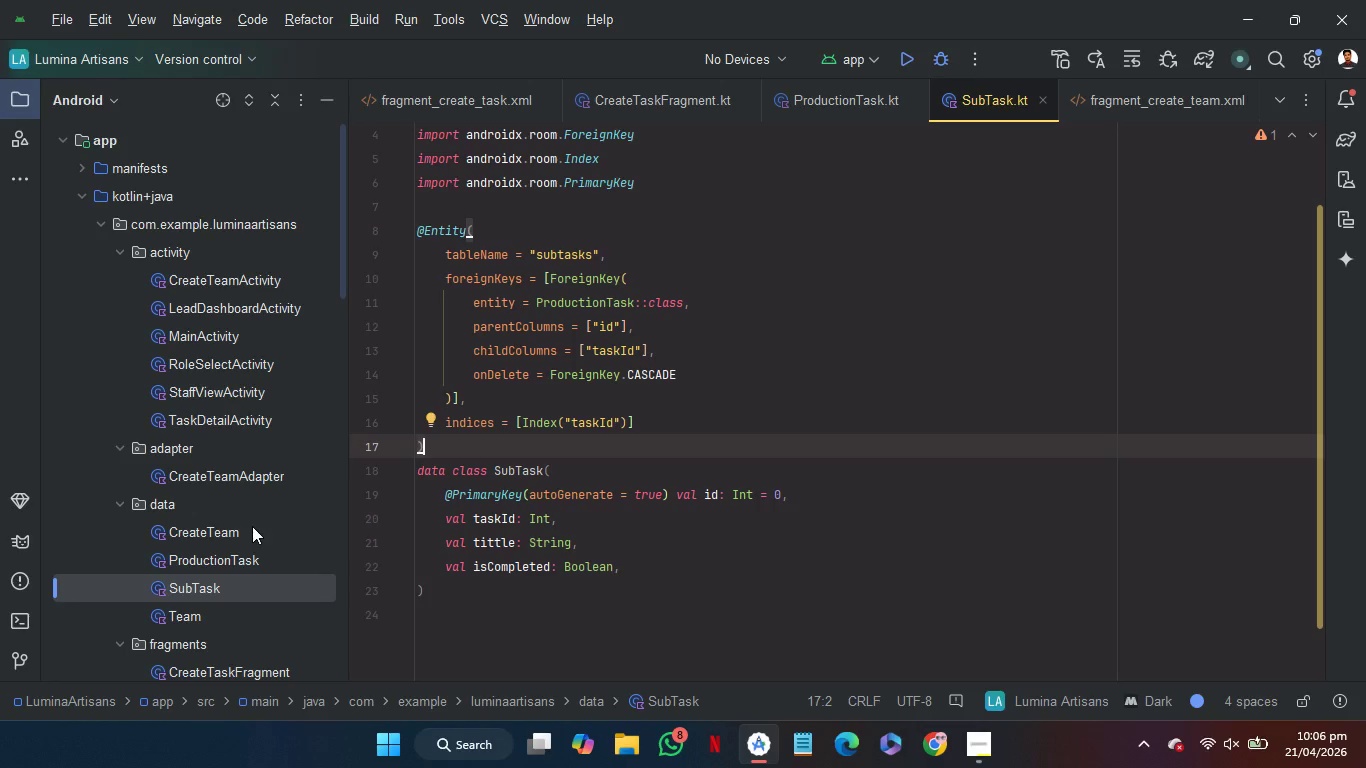 
left_click([215, 501])
 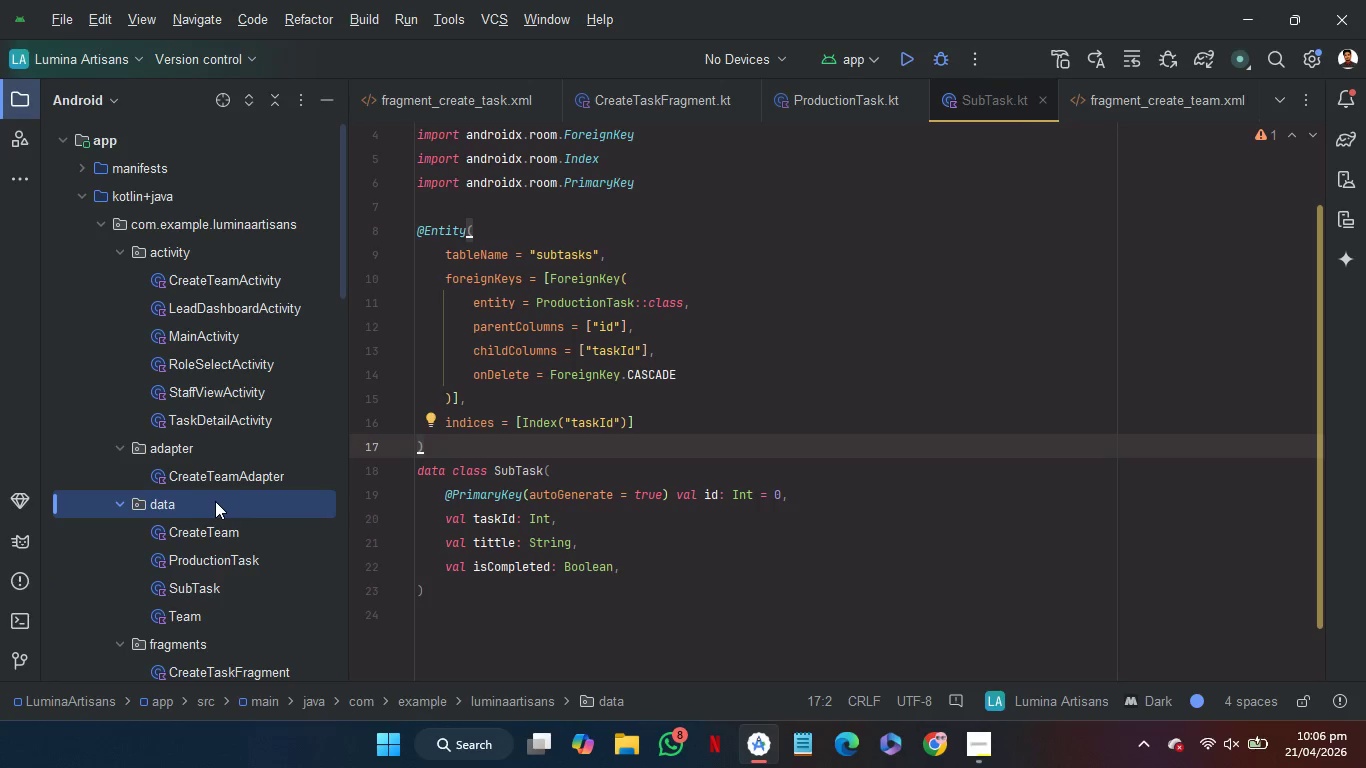 
right_click([215, 501])
 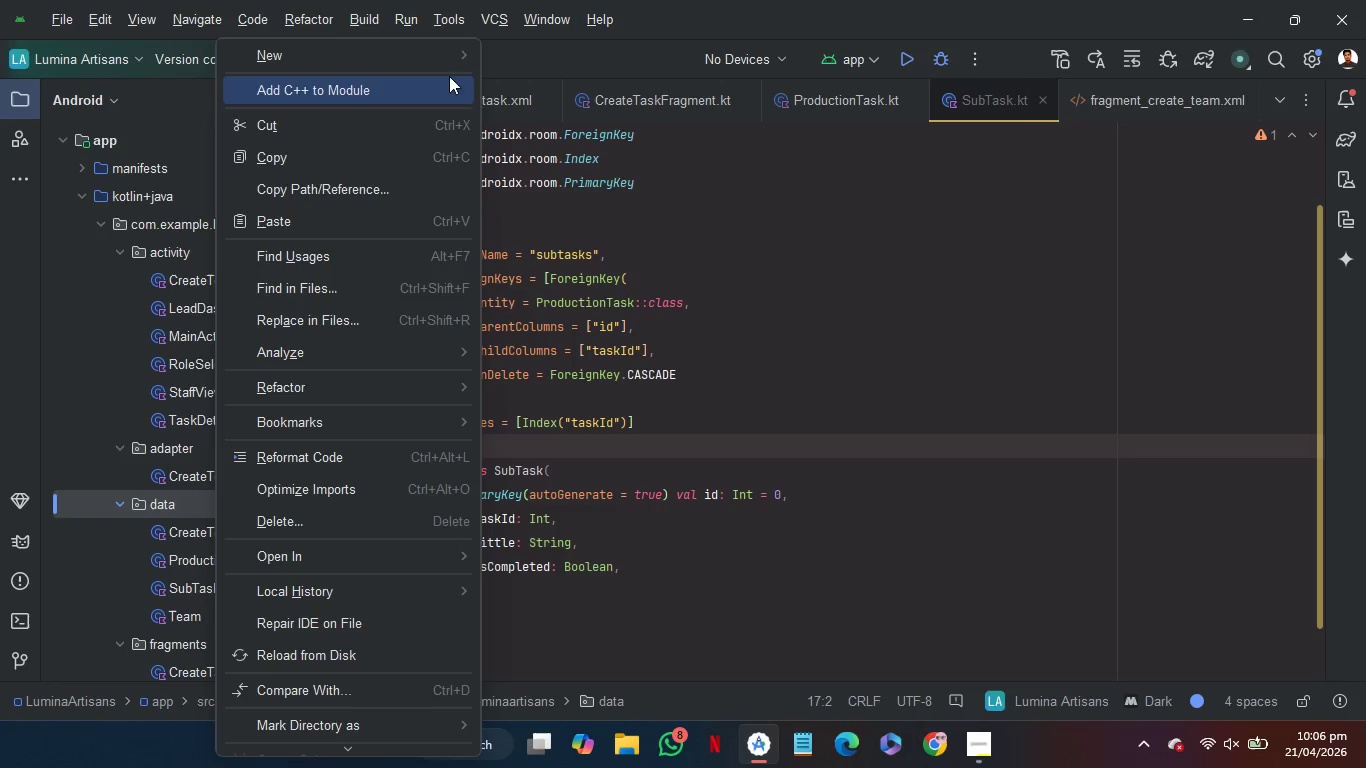 
mouse_move([469, 82])
 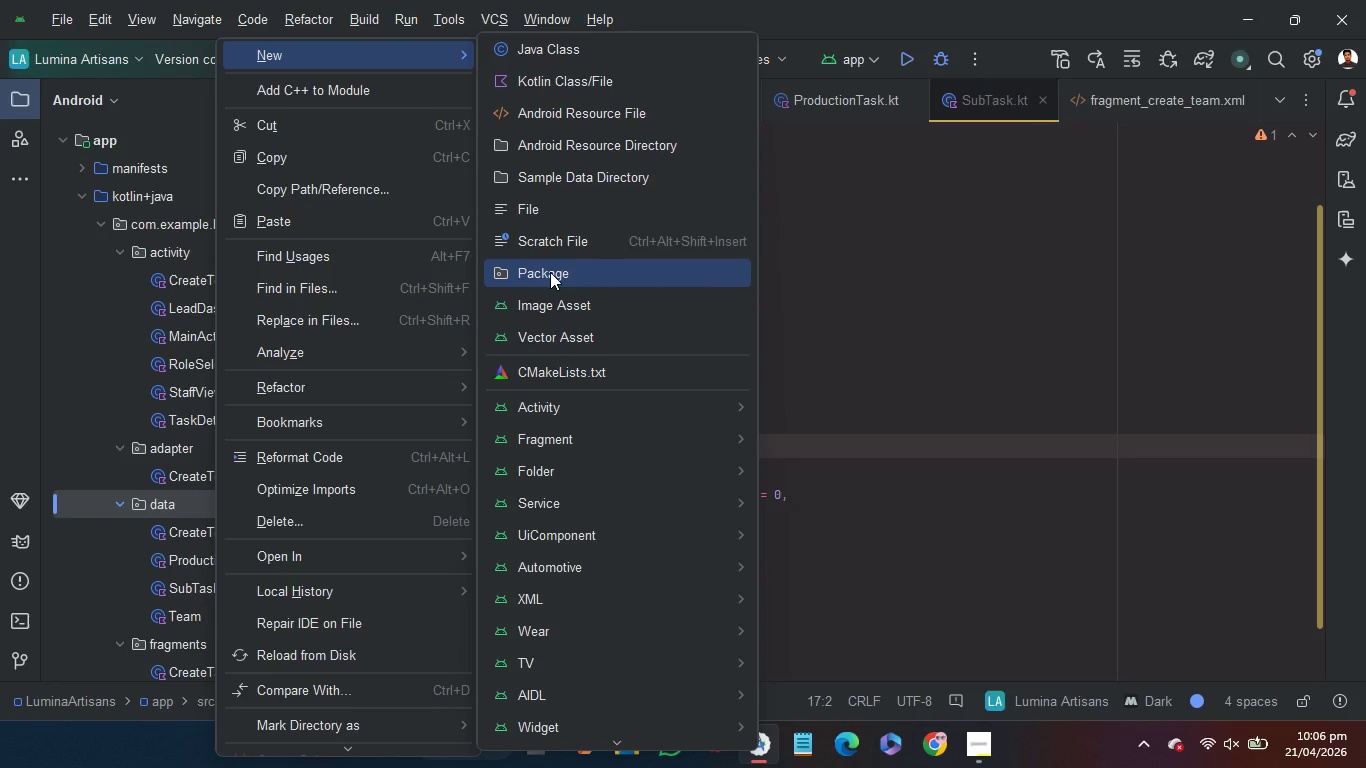 
left_click([550, 272])
 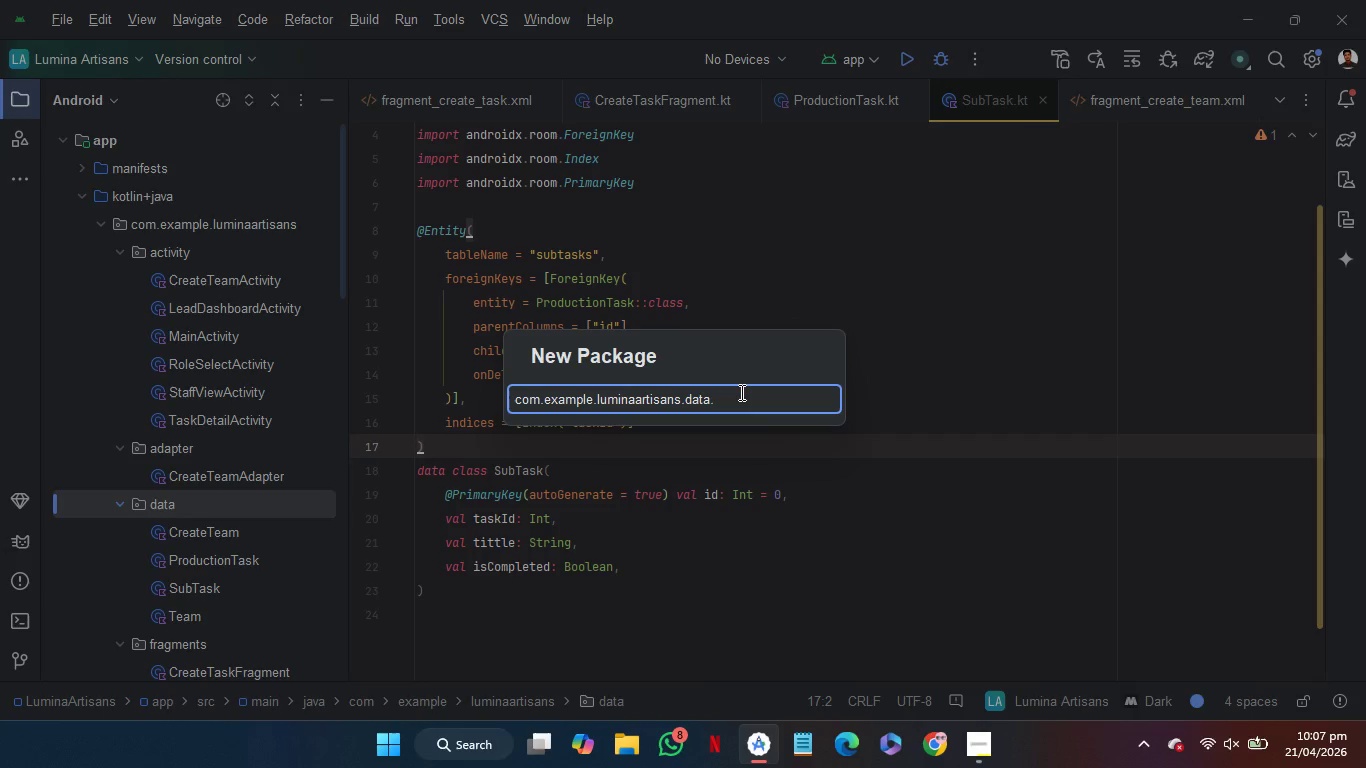 
type(entity)
 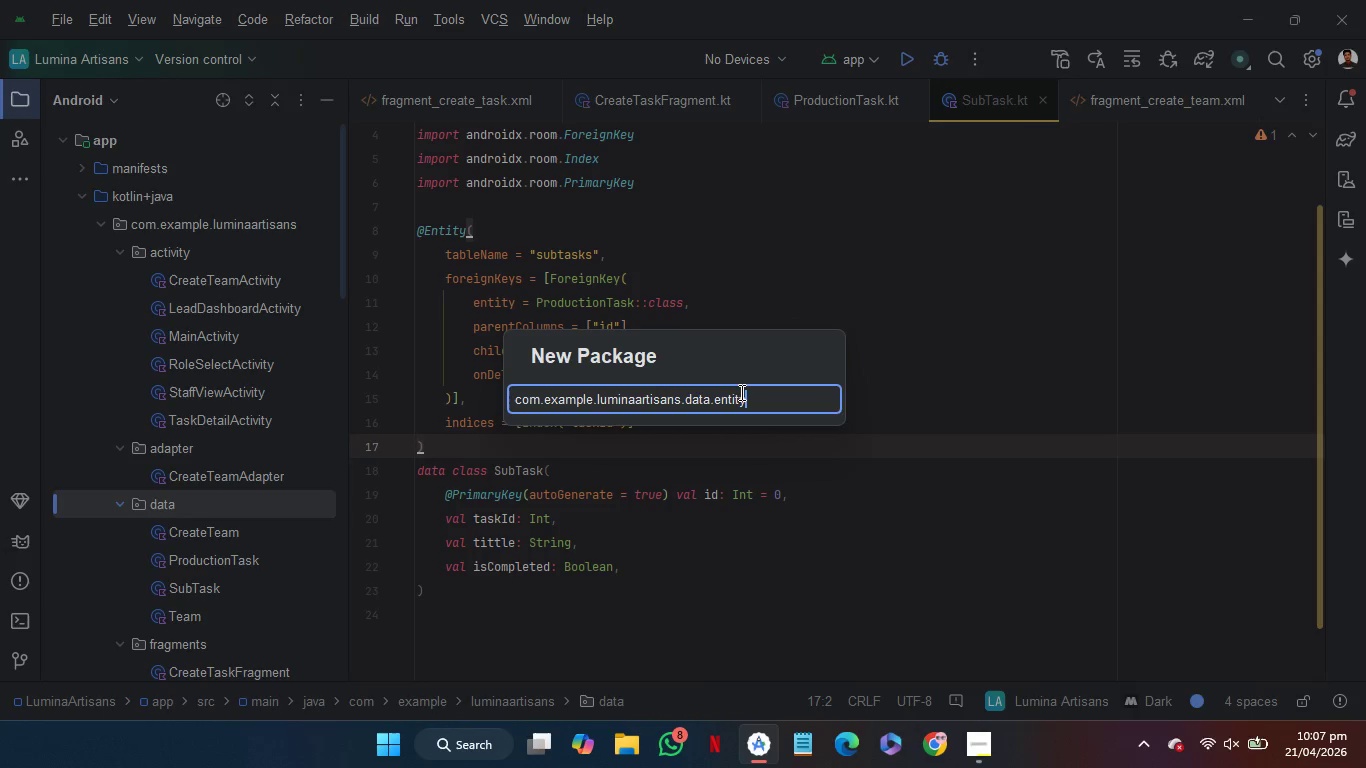 
key(Enter)
 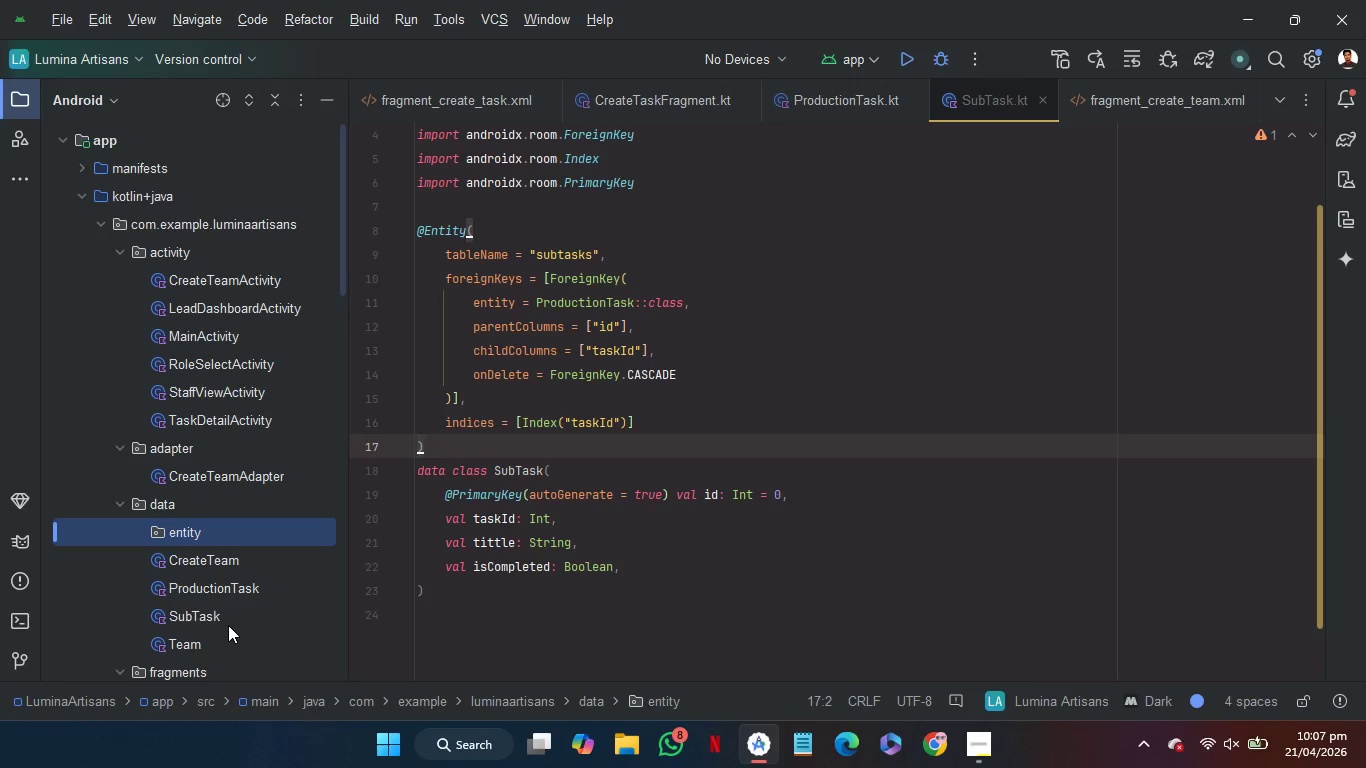 
left_click([237, 638])
 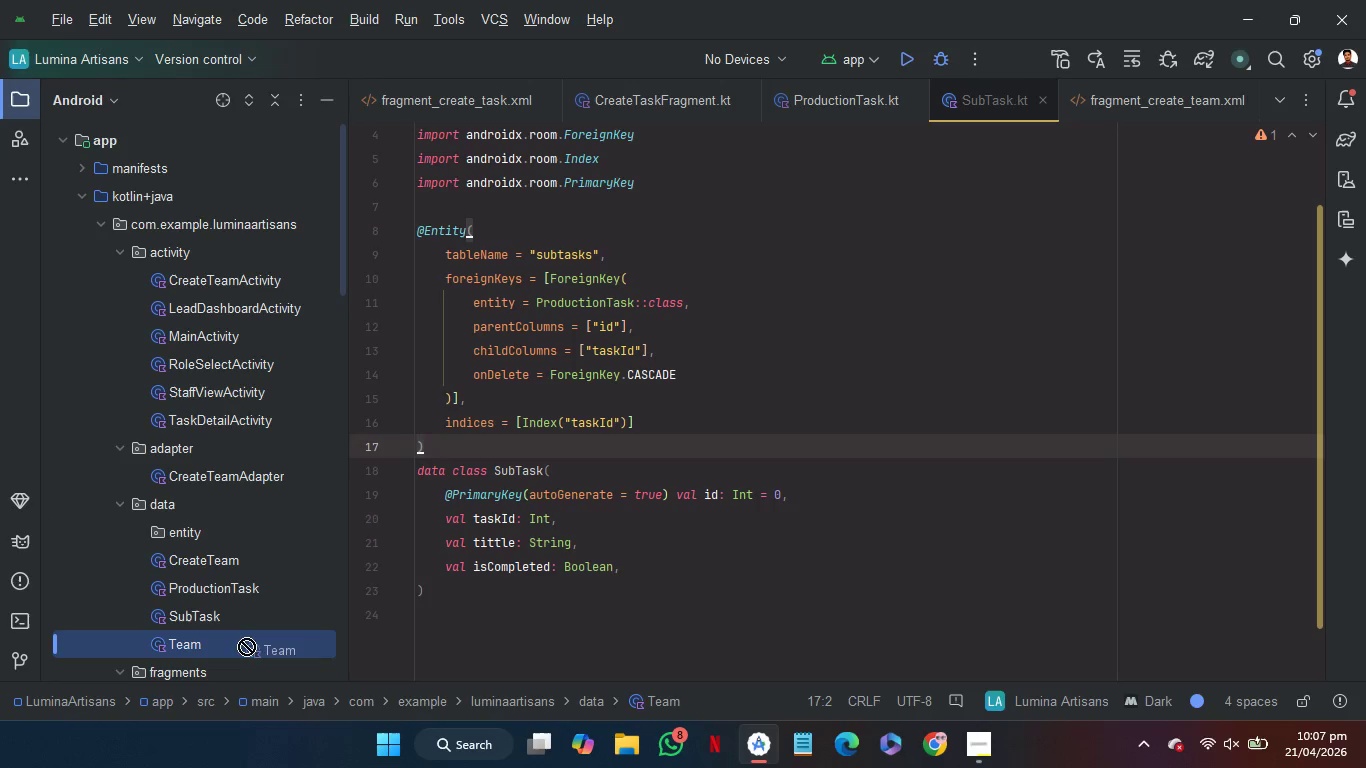 
key(Shift+ArrowUp)
 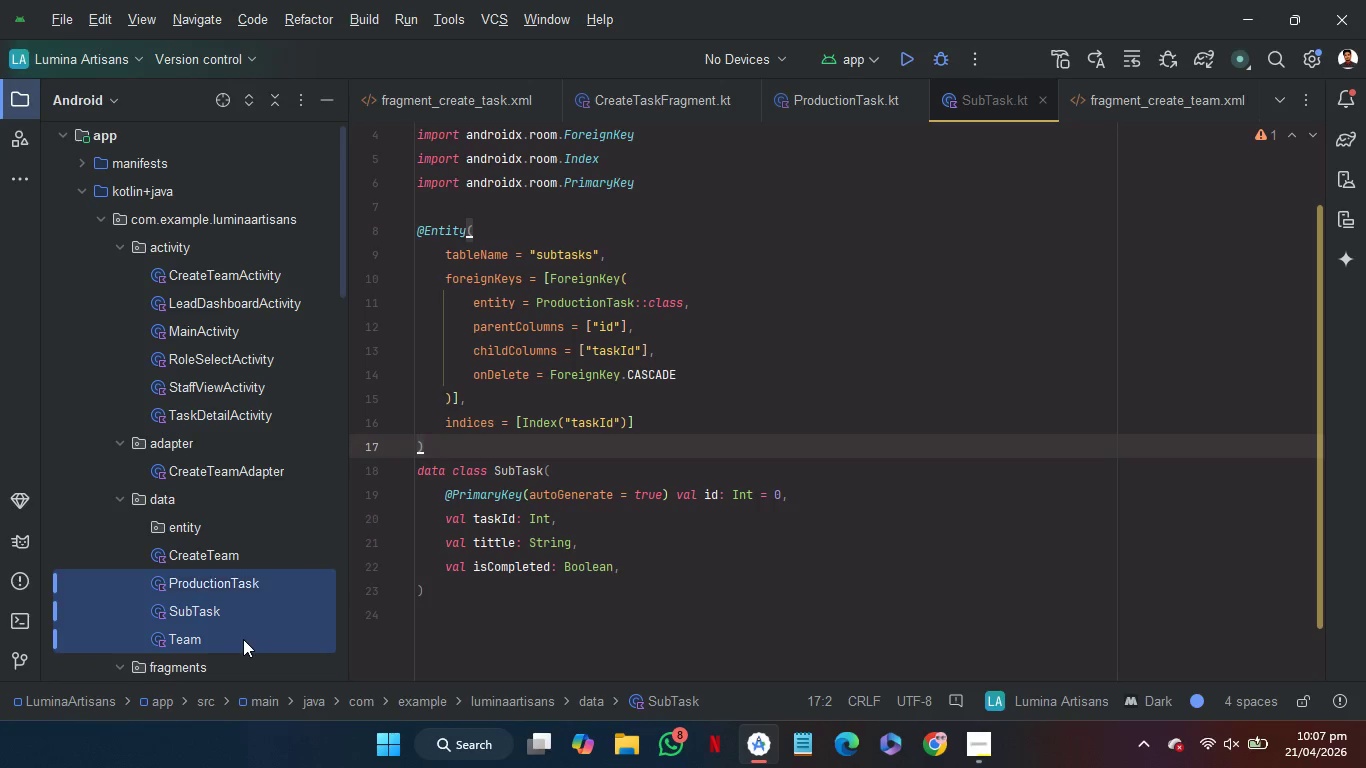 
key(Shift+ArrowUp)
 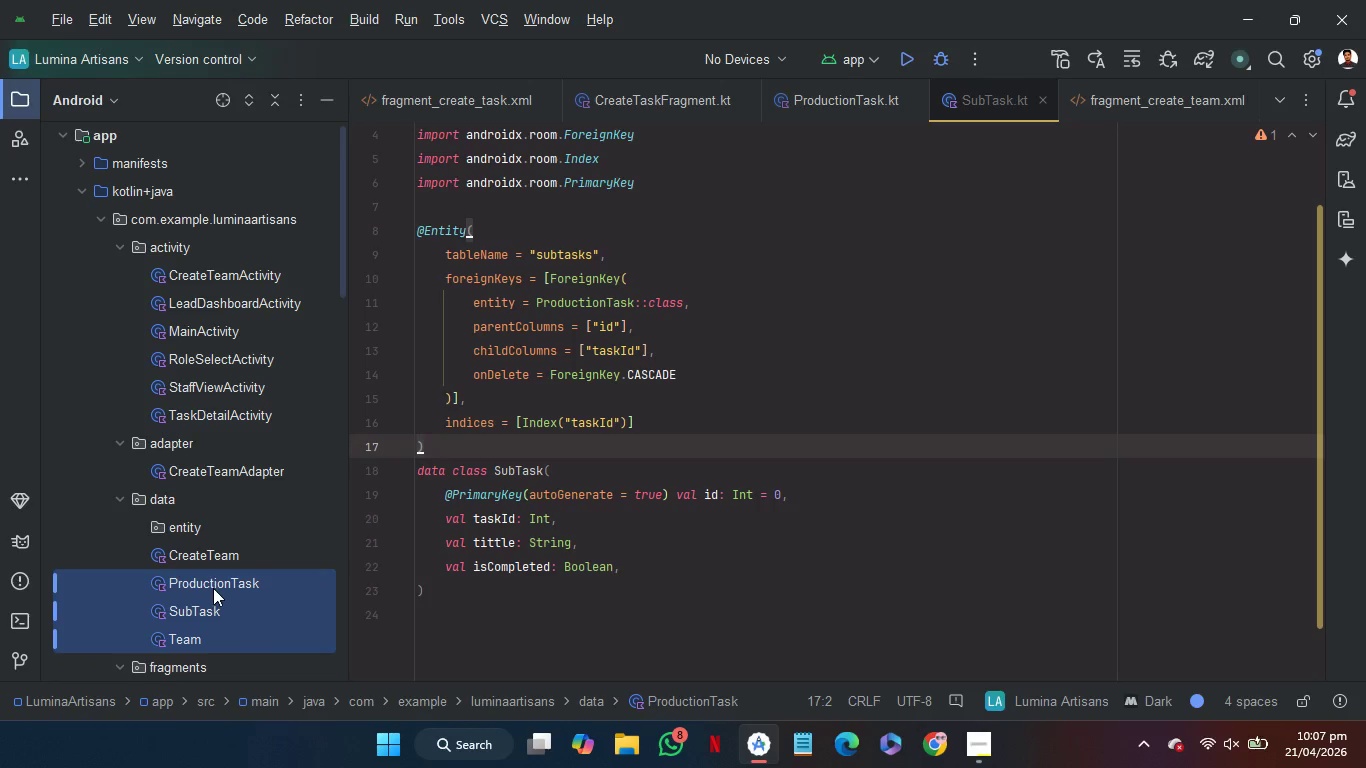 
left_click_drag(start_coordinate=[213, 589], to_coordinate=[202, 538])
 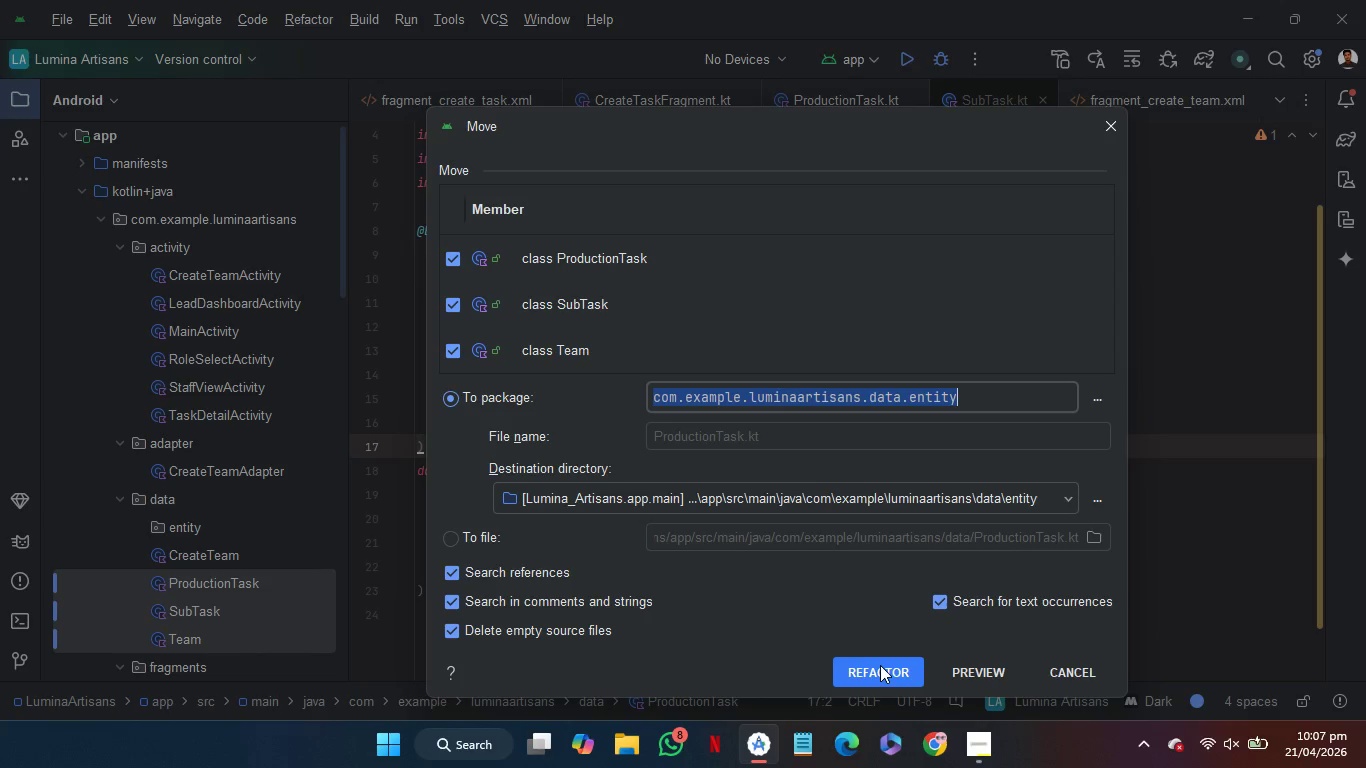 
left_click([880, 665])
 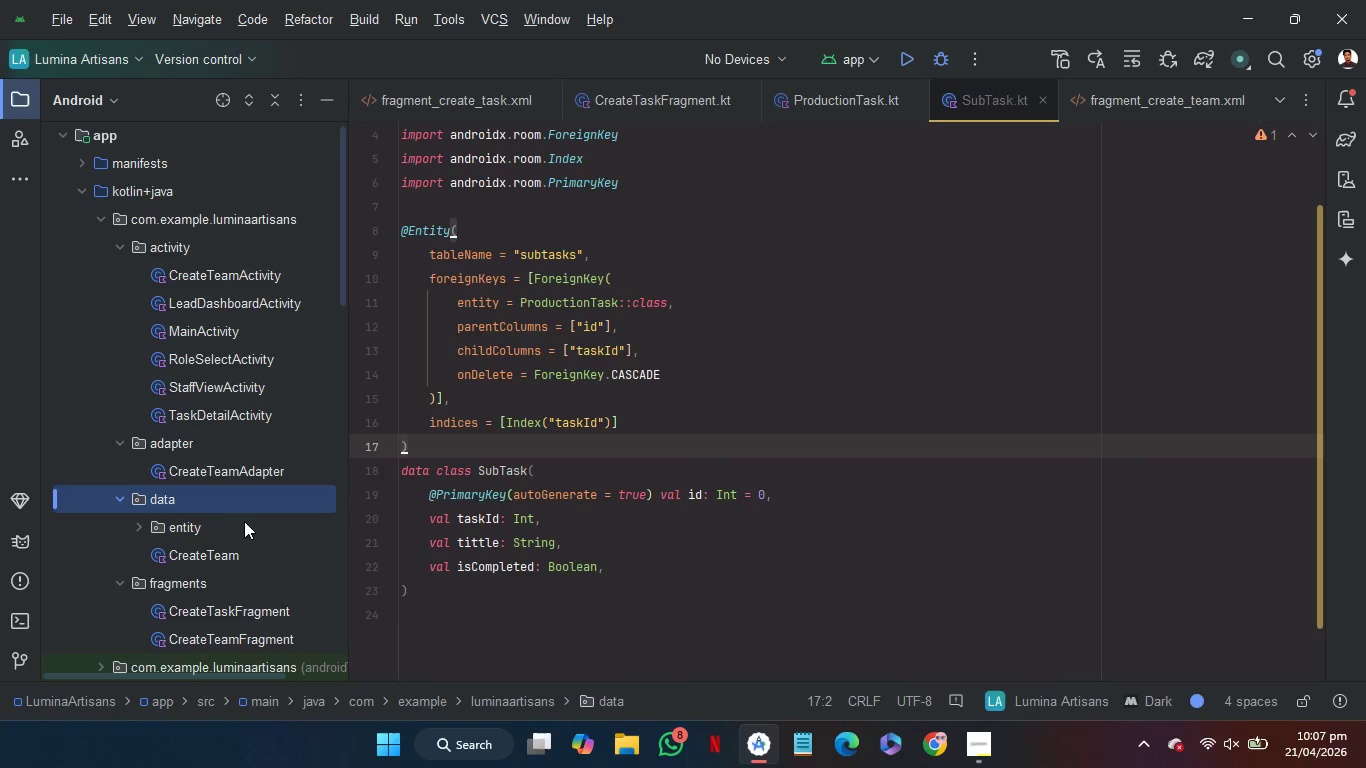 
right_click([234, 504])
 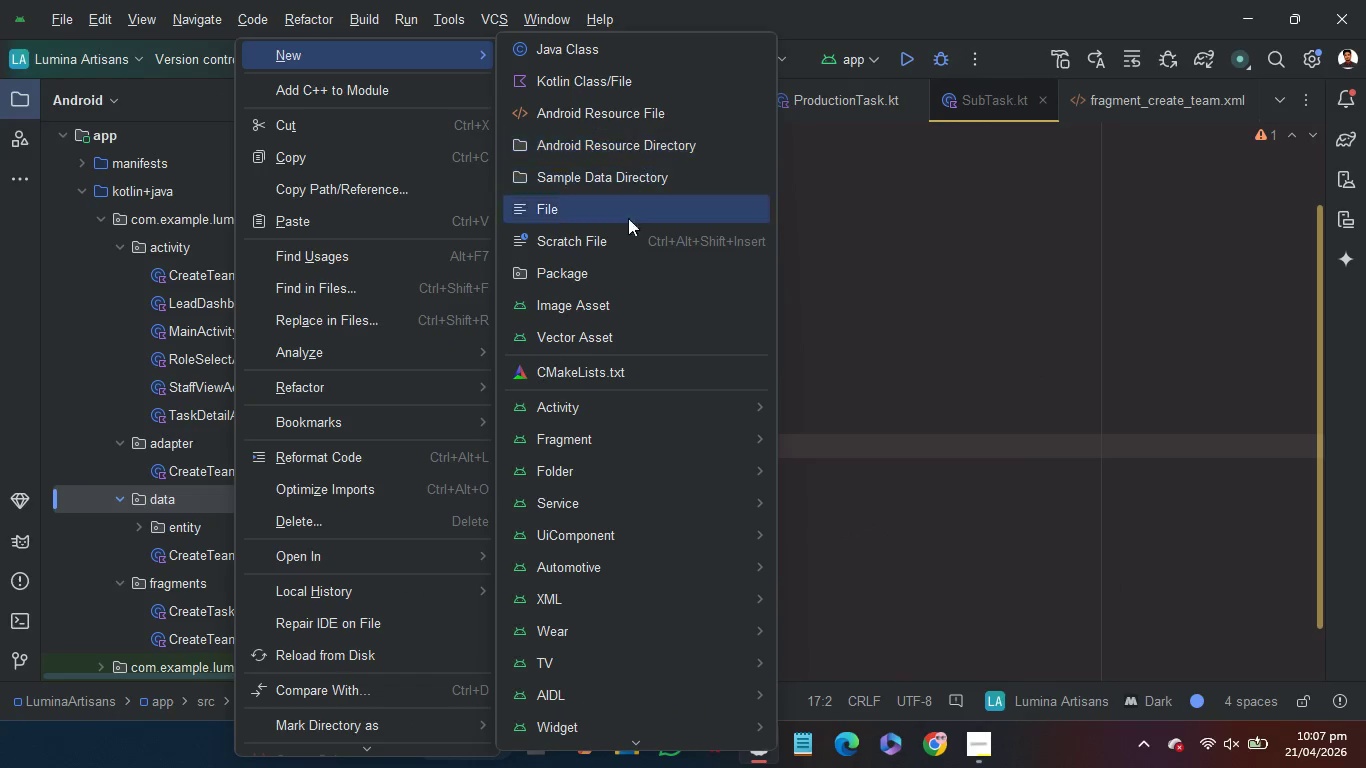 
left_click([618, 269])
 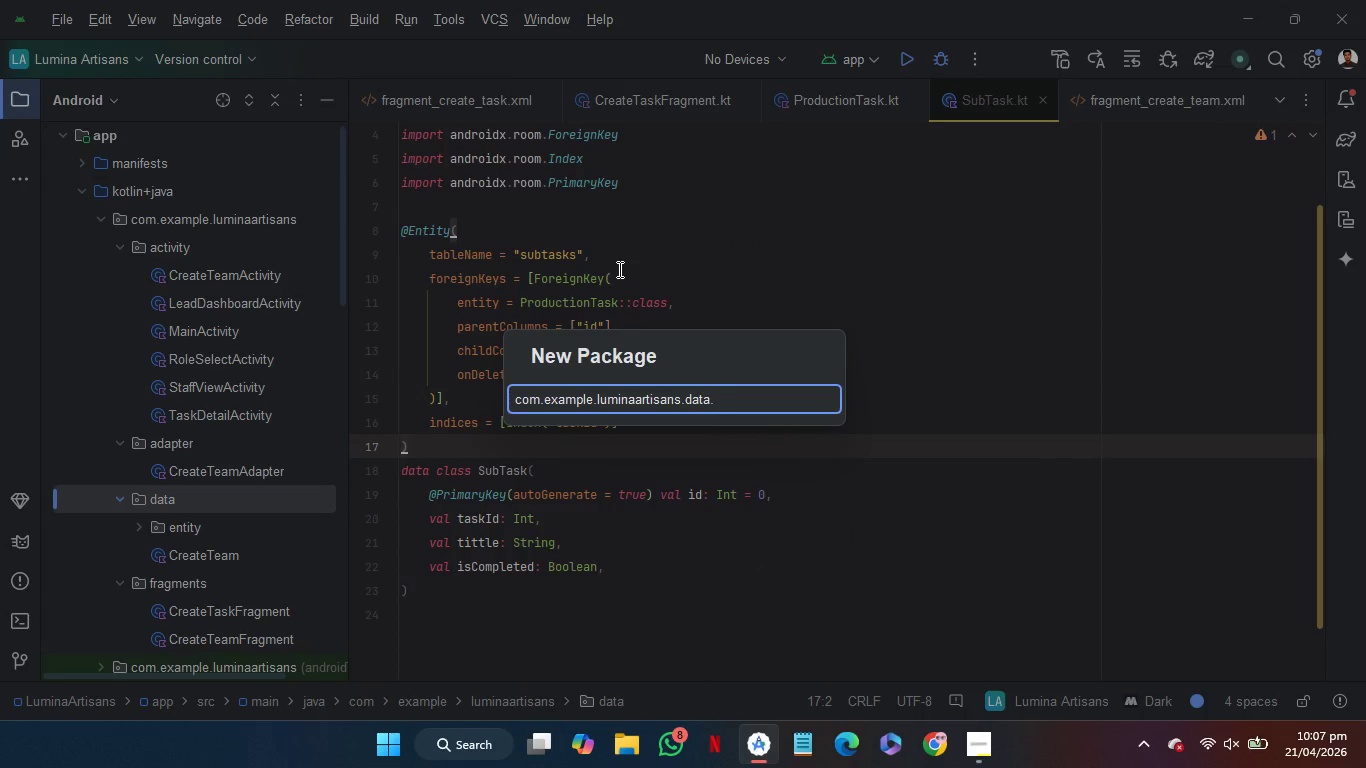 
type(dao)
 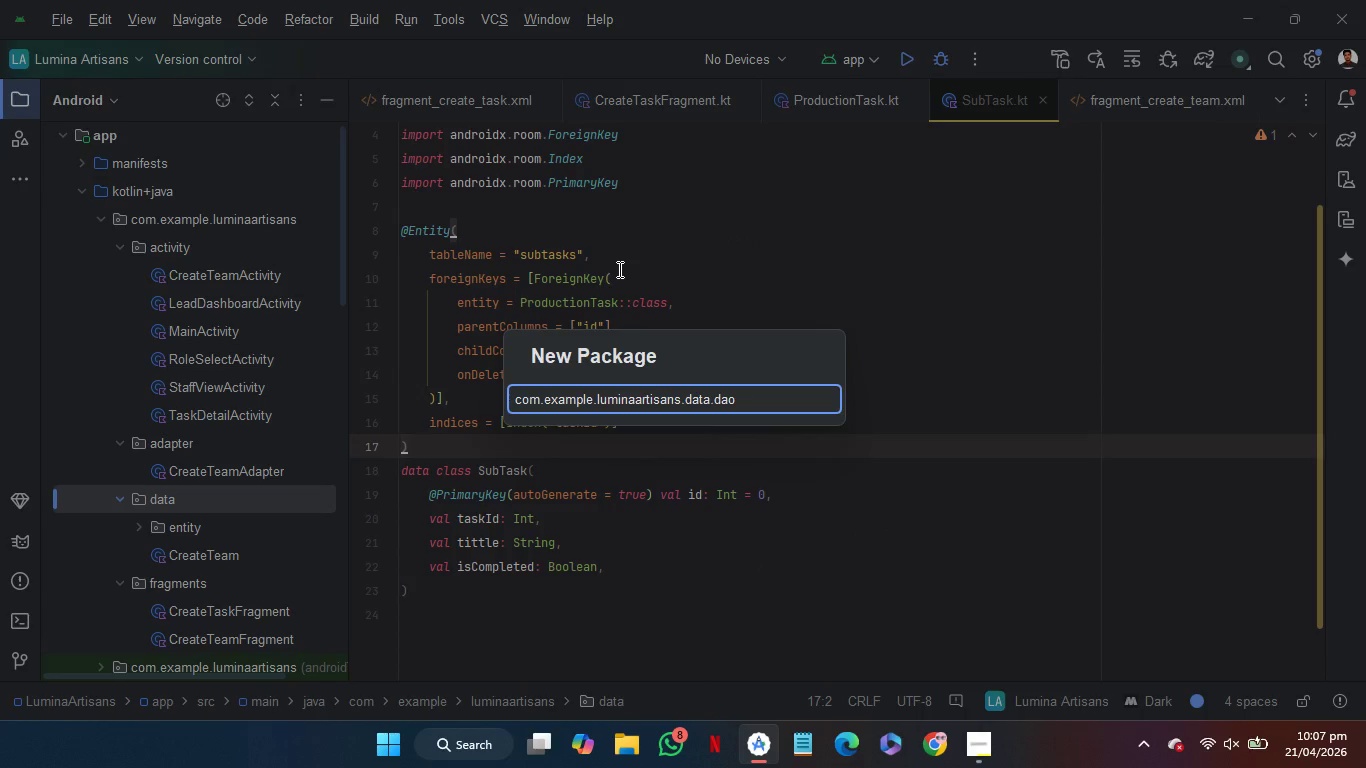 
key(Enter)
 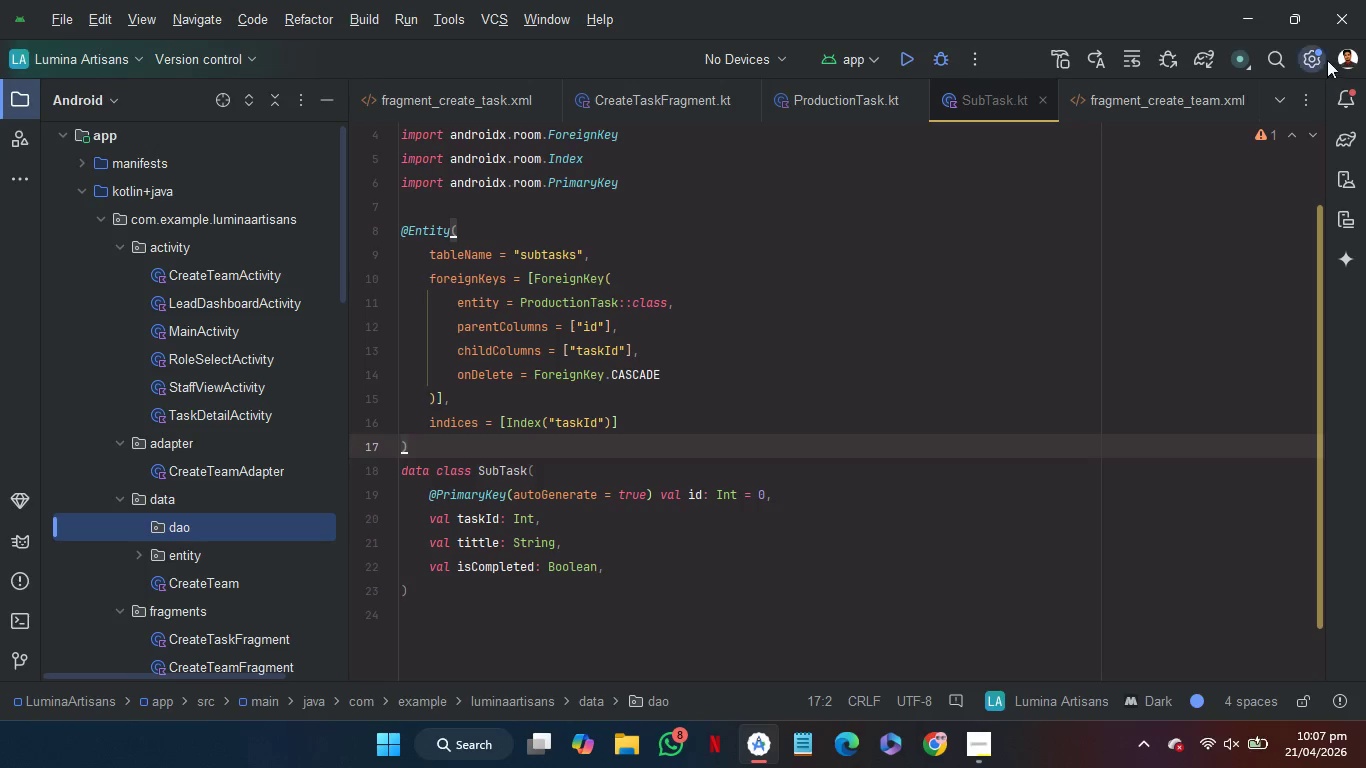 
left_click([1306, 96])
 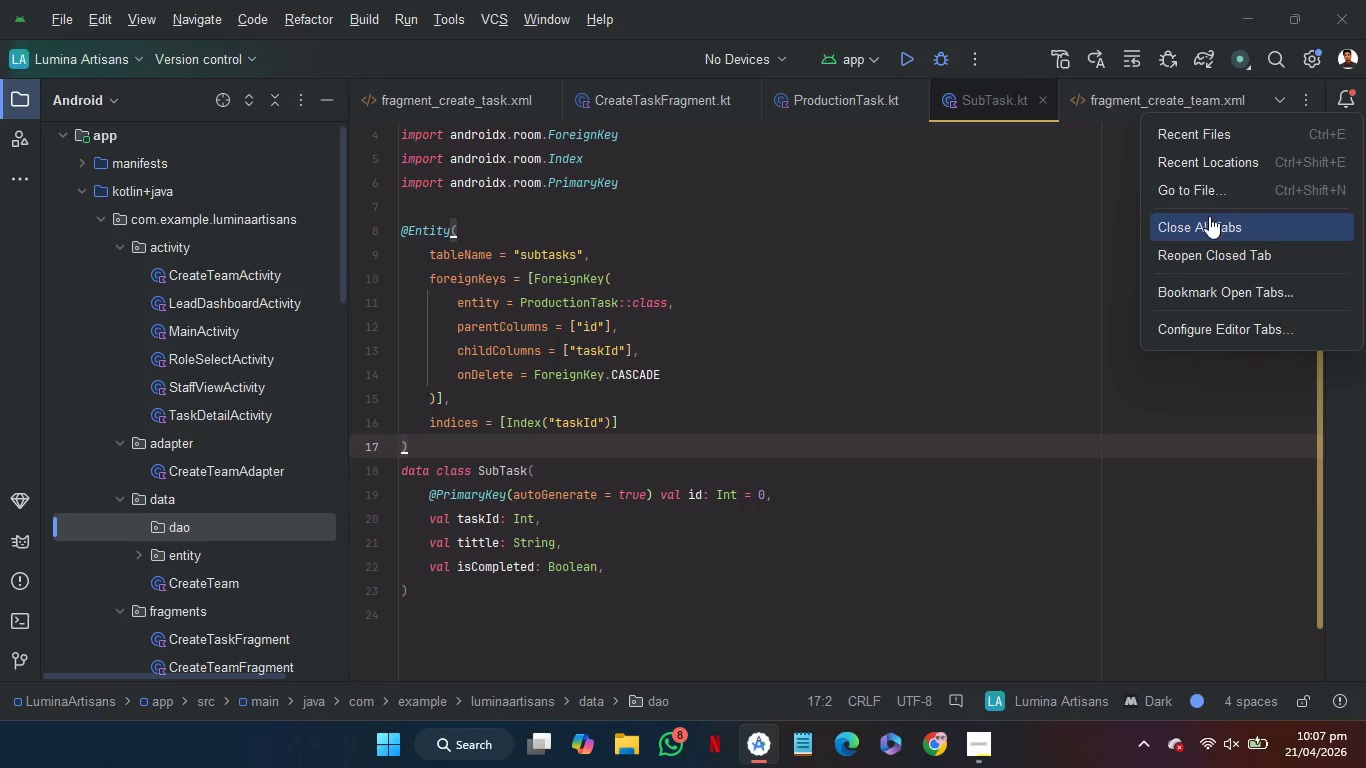 
left_click([1208, 217])
 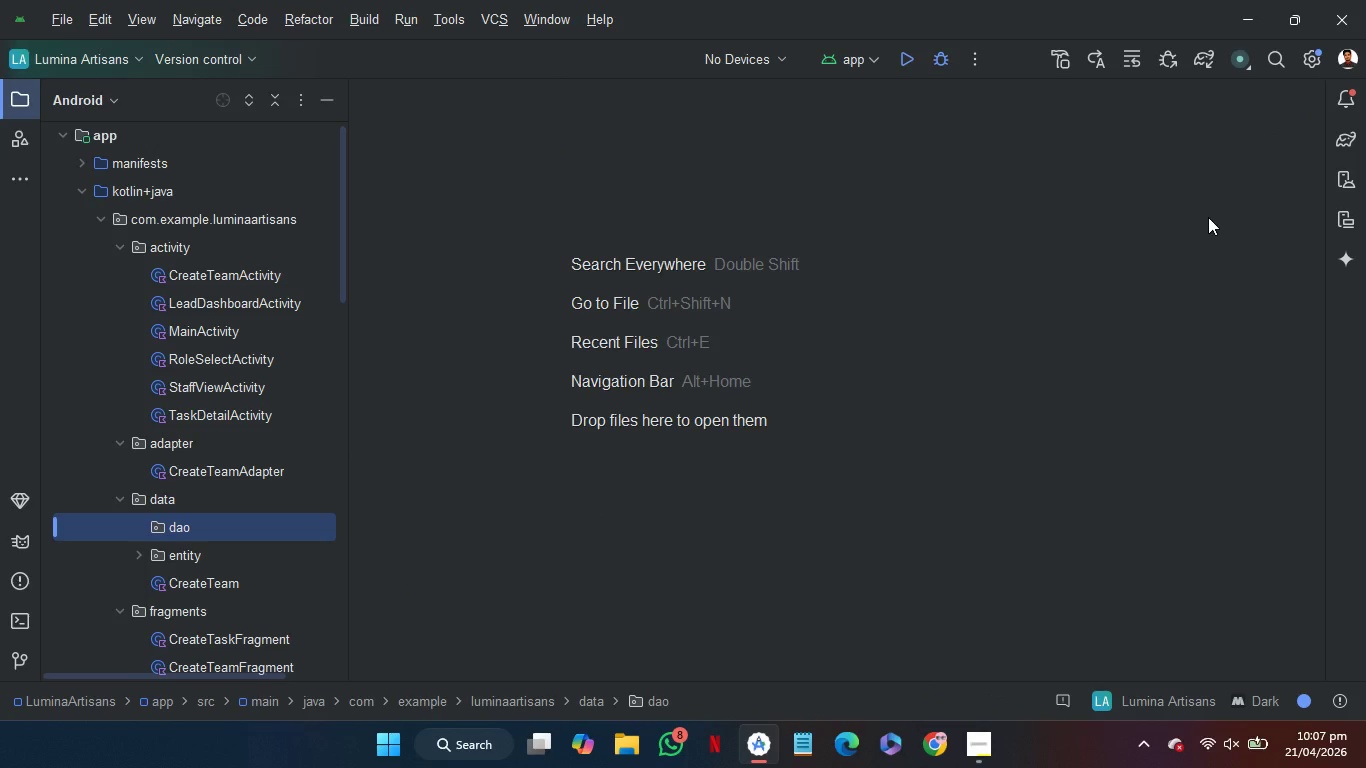 
wait(10.0)
 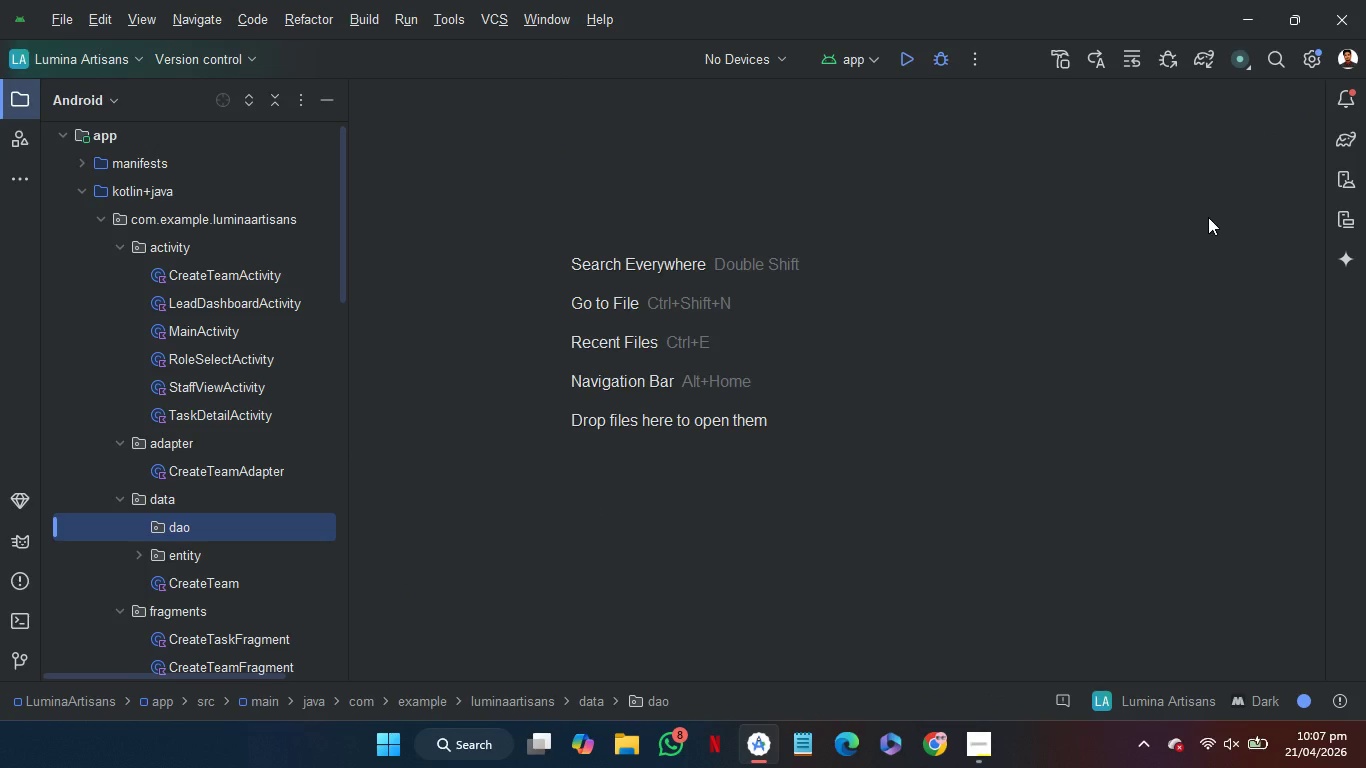 
left_click([244, 530])
 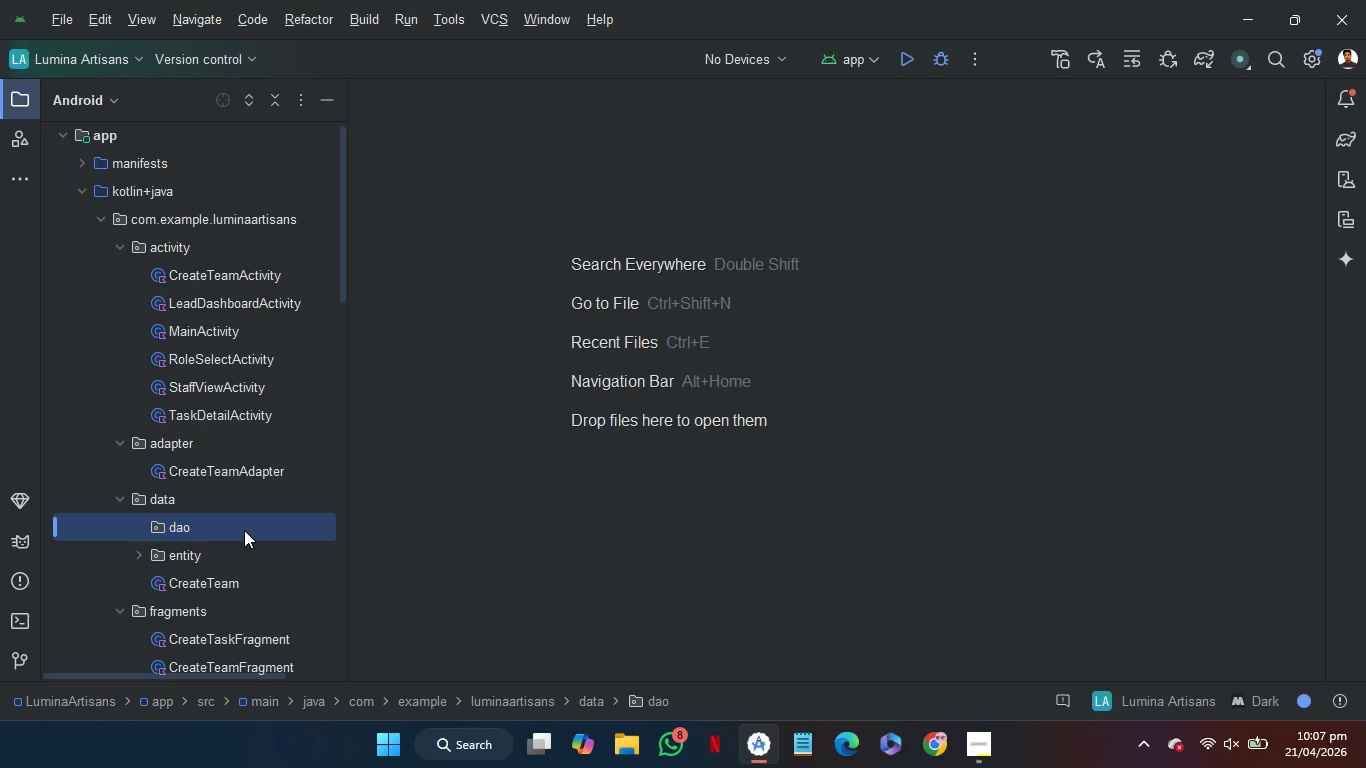 
right_click([244, 530])
 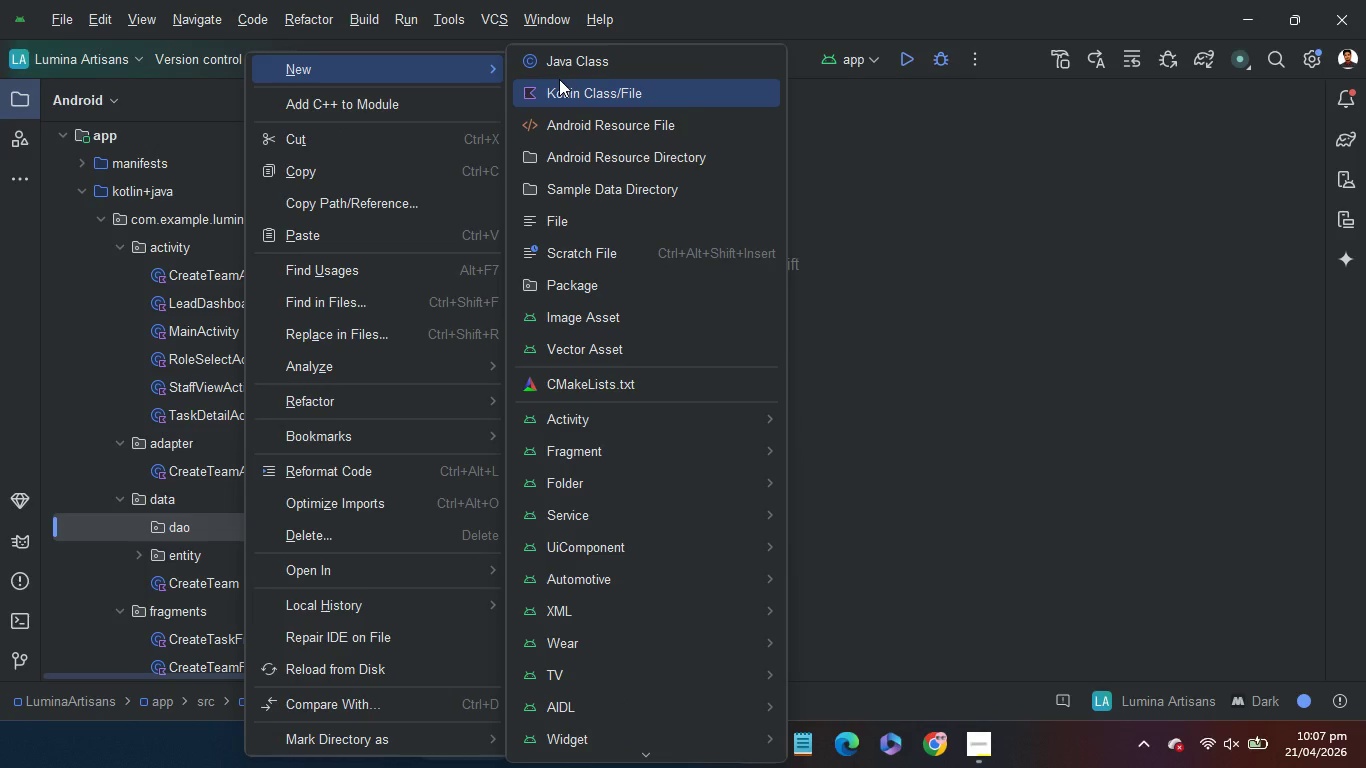 
left_click([559, 82])
 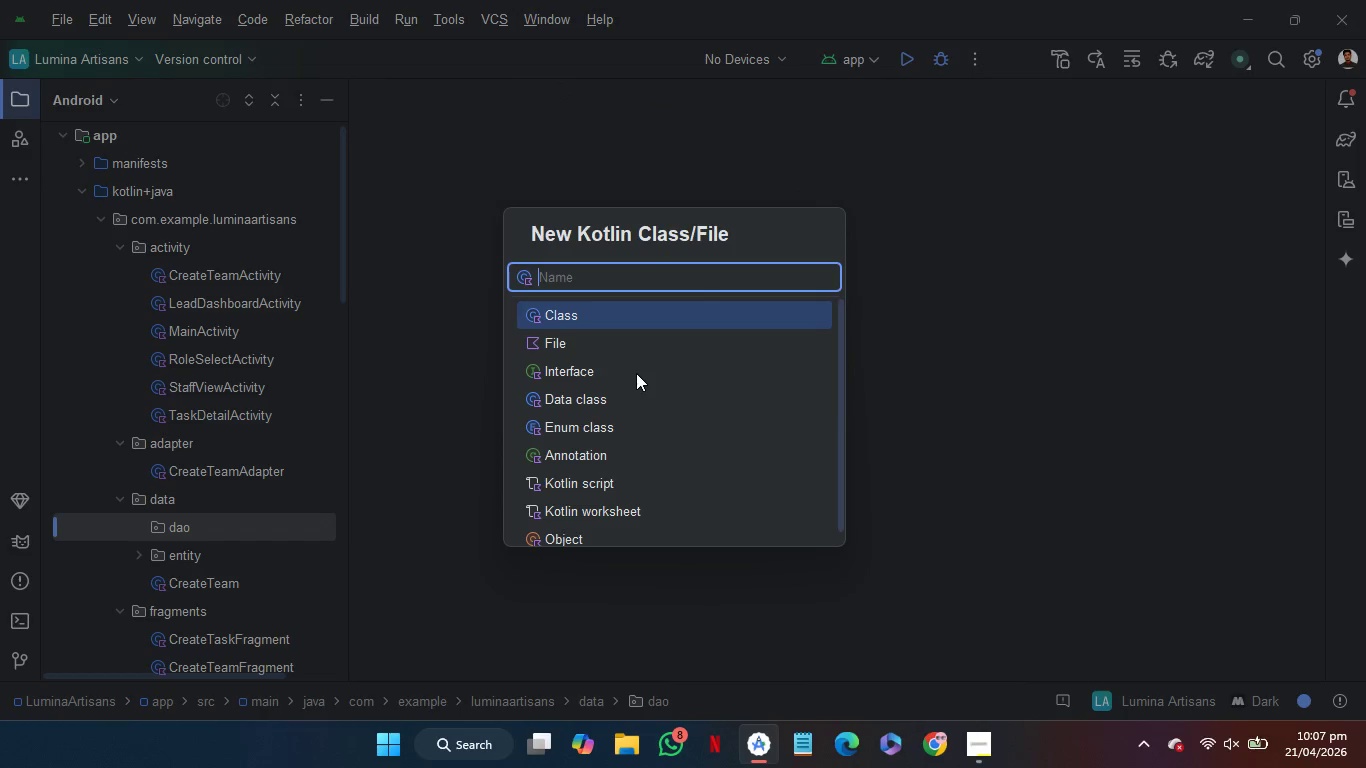 
left_click([636, 373])
 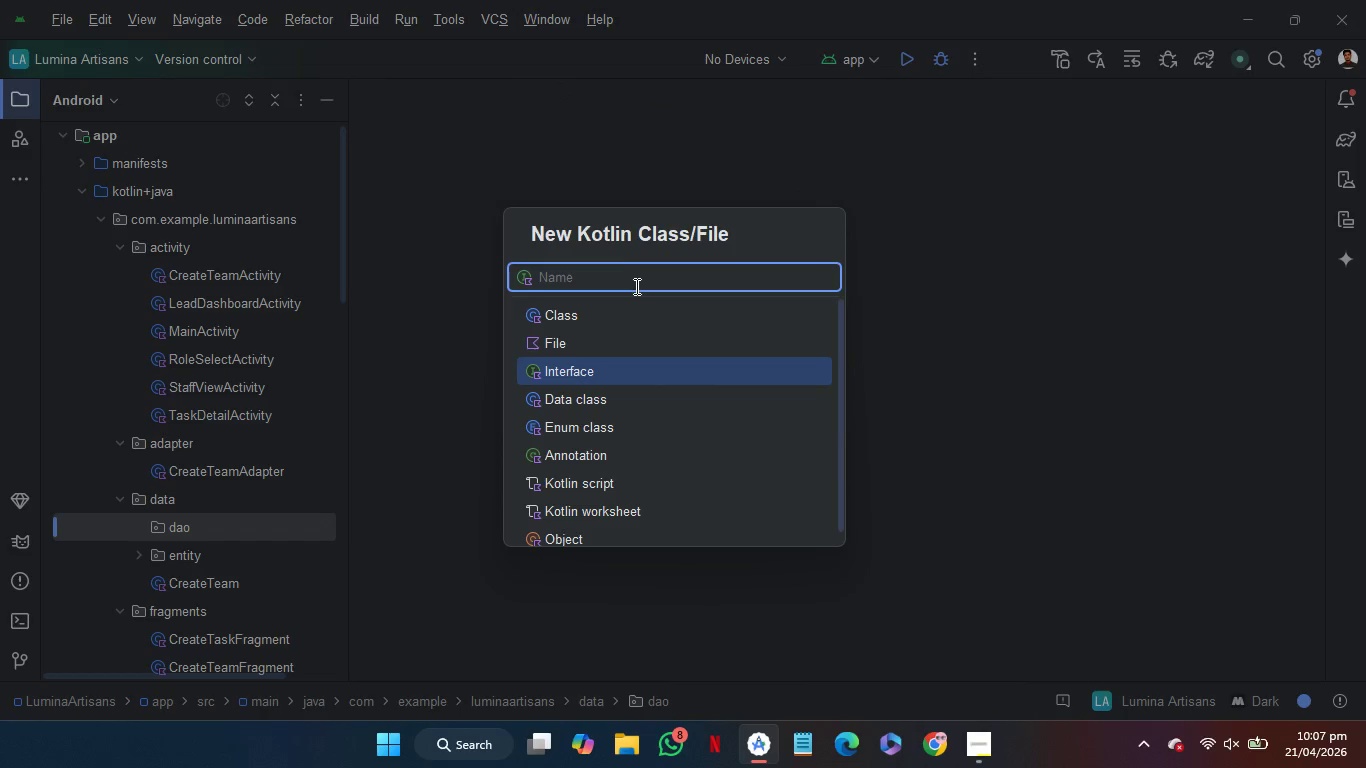 
left_click([635, 286])
 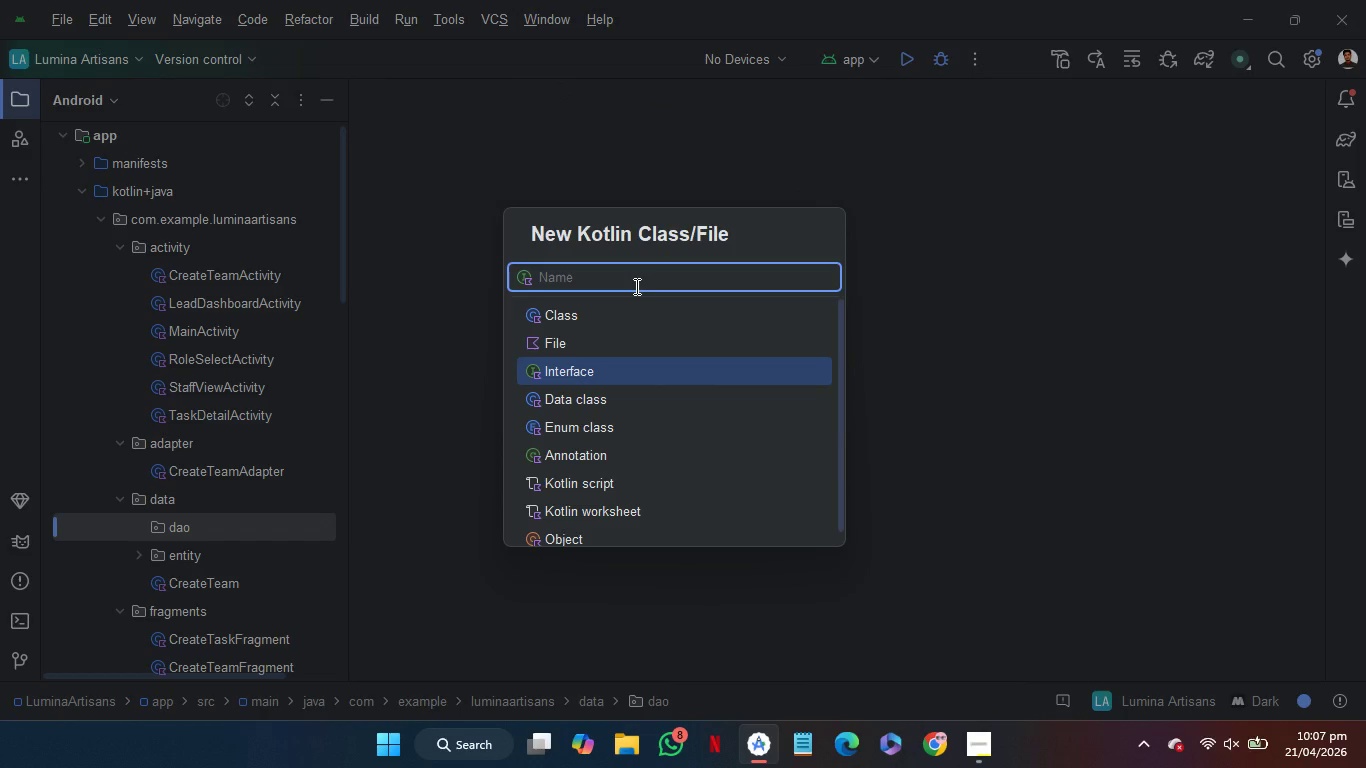 
type(TeamDao)
 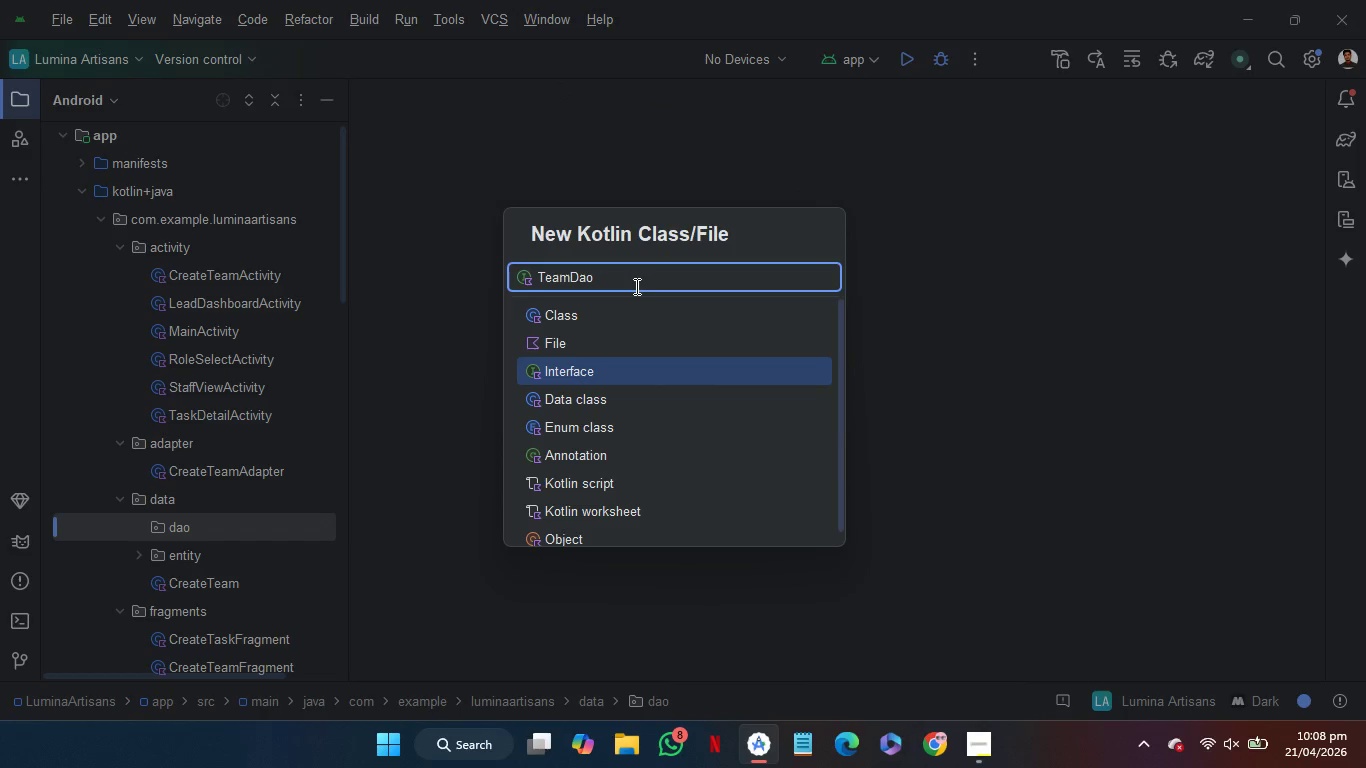 
wait(14.36)
 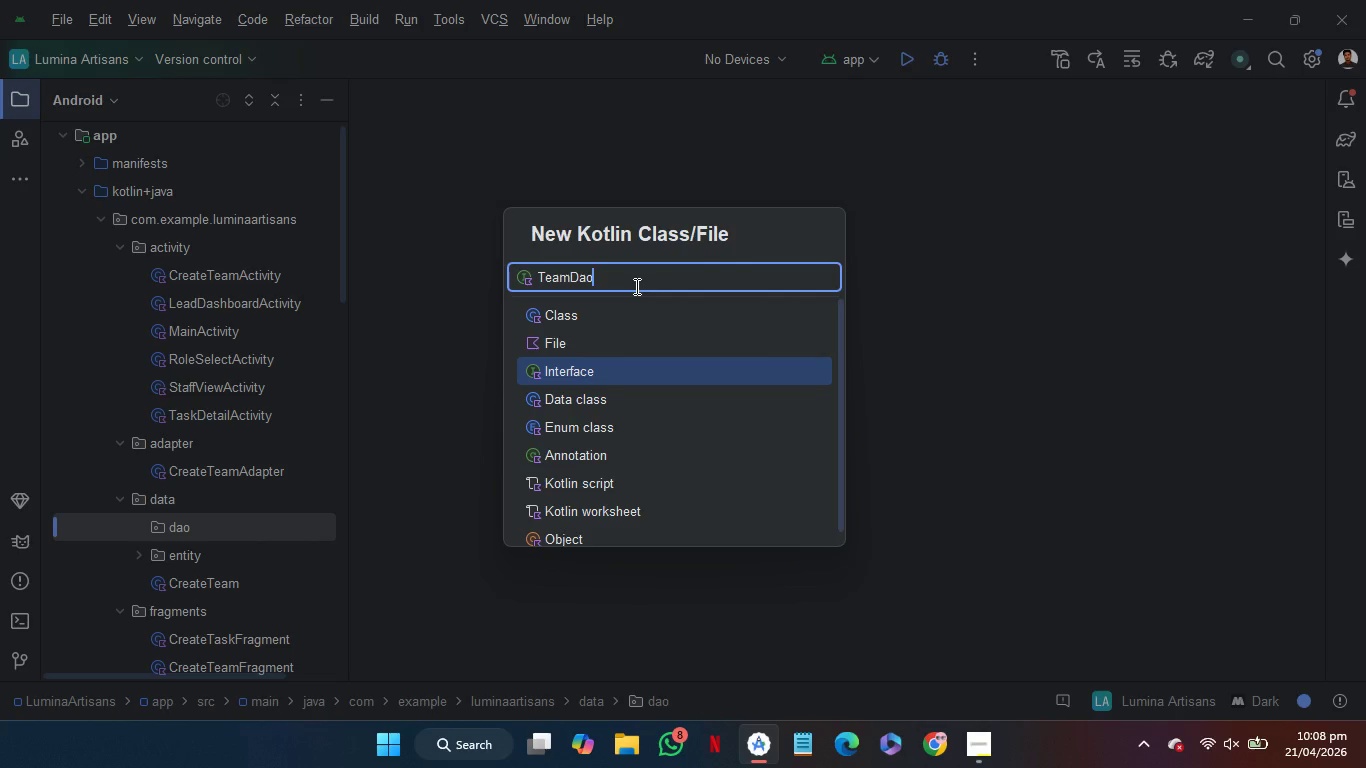 
key(Enter)
 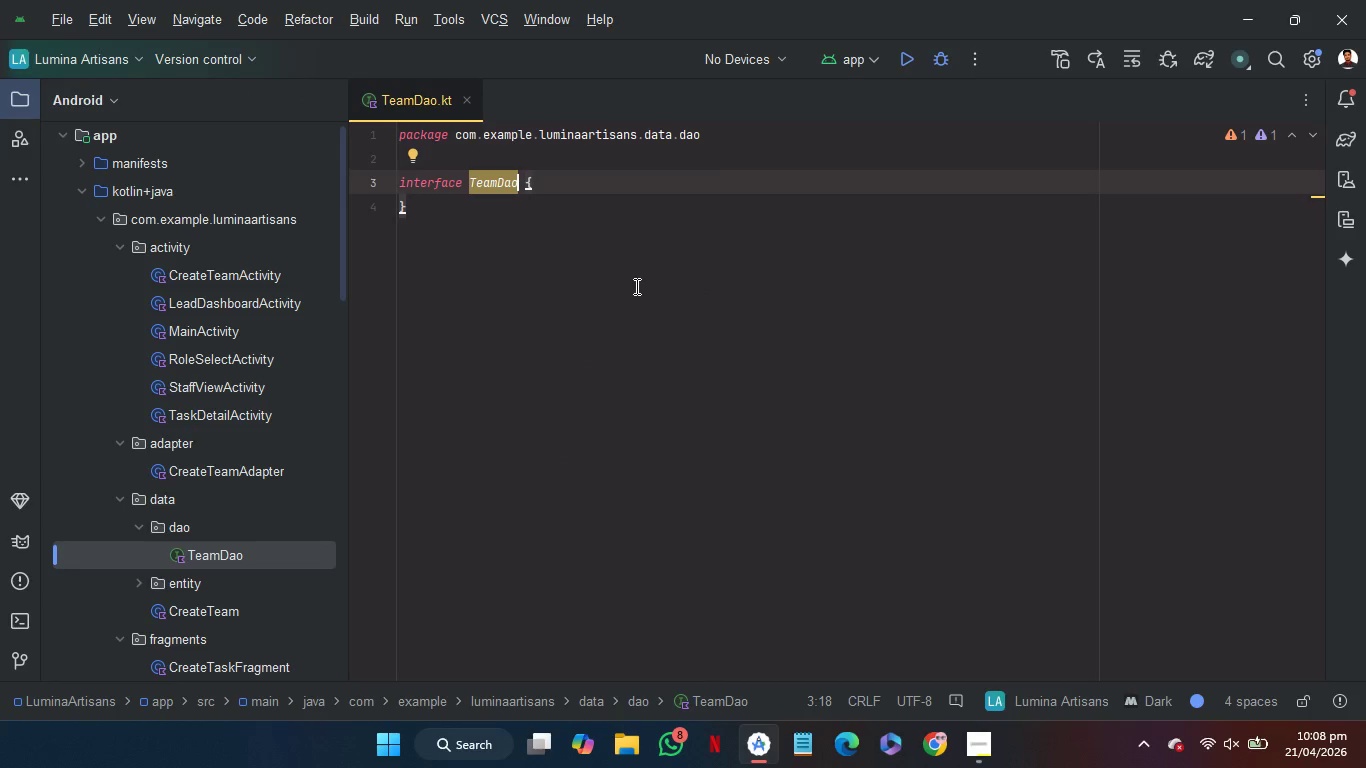 
key(ArrowUp)
 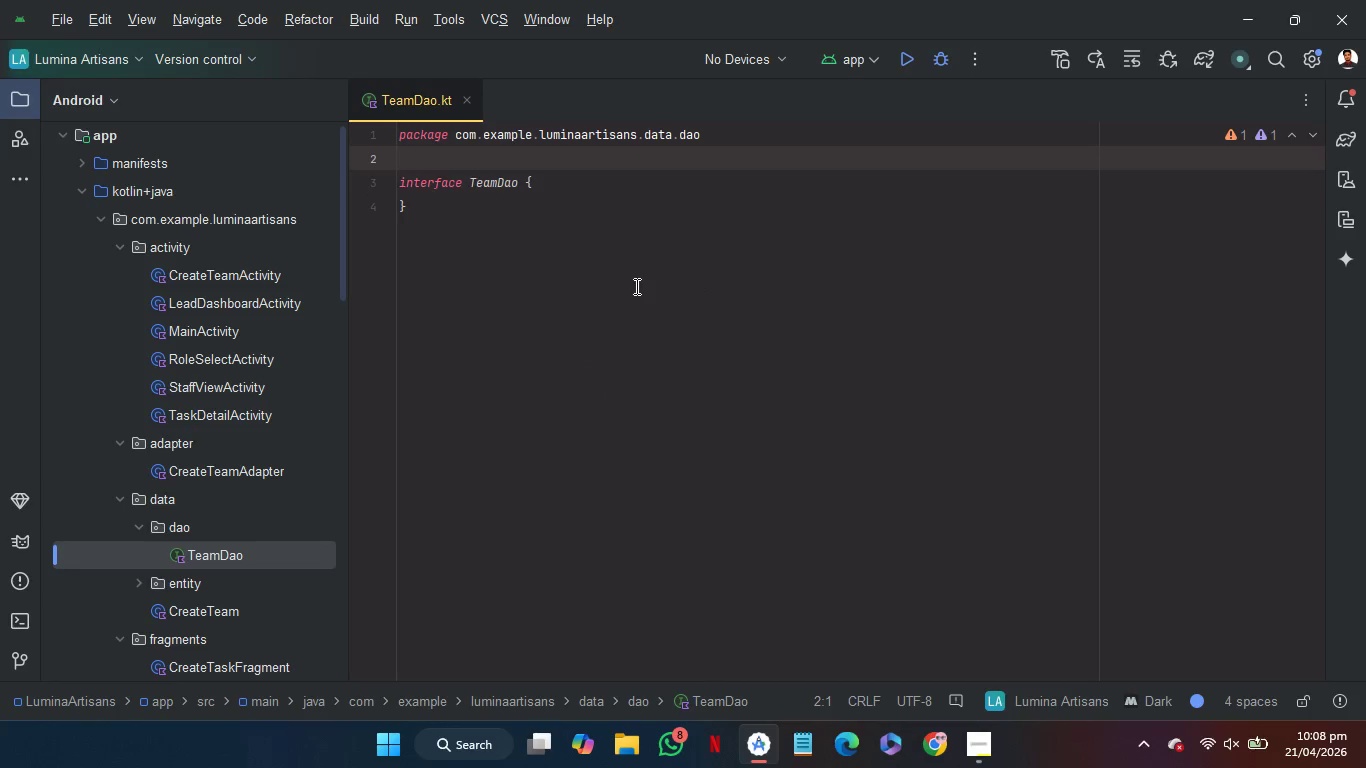 
key(Enter)
 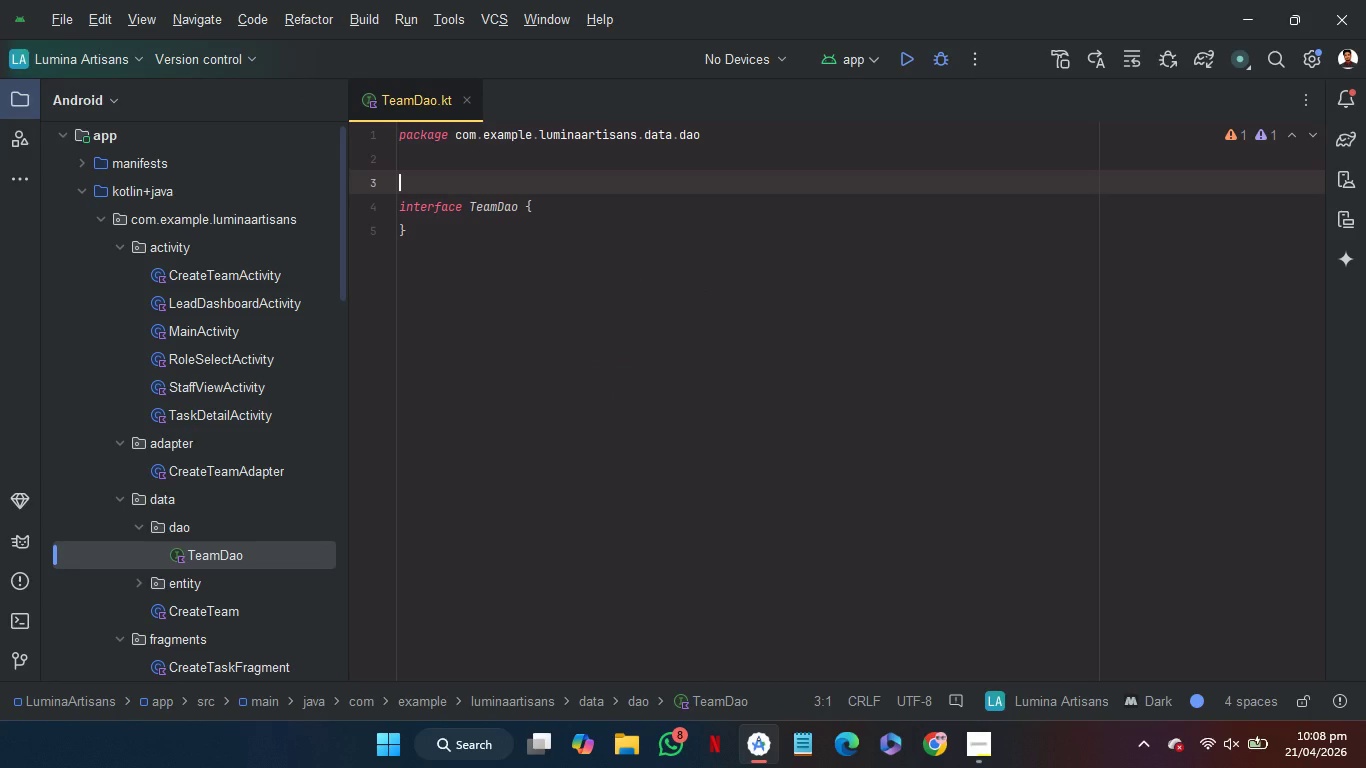 
type(@D)
 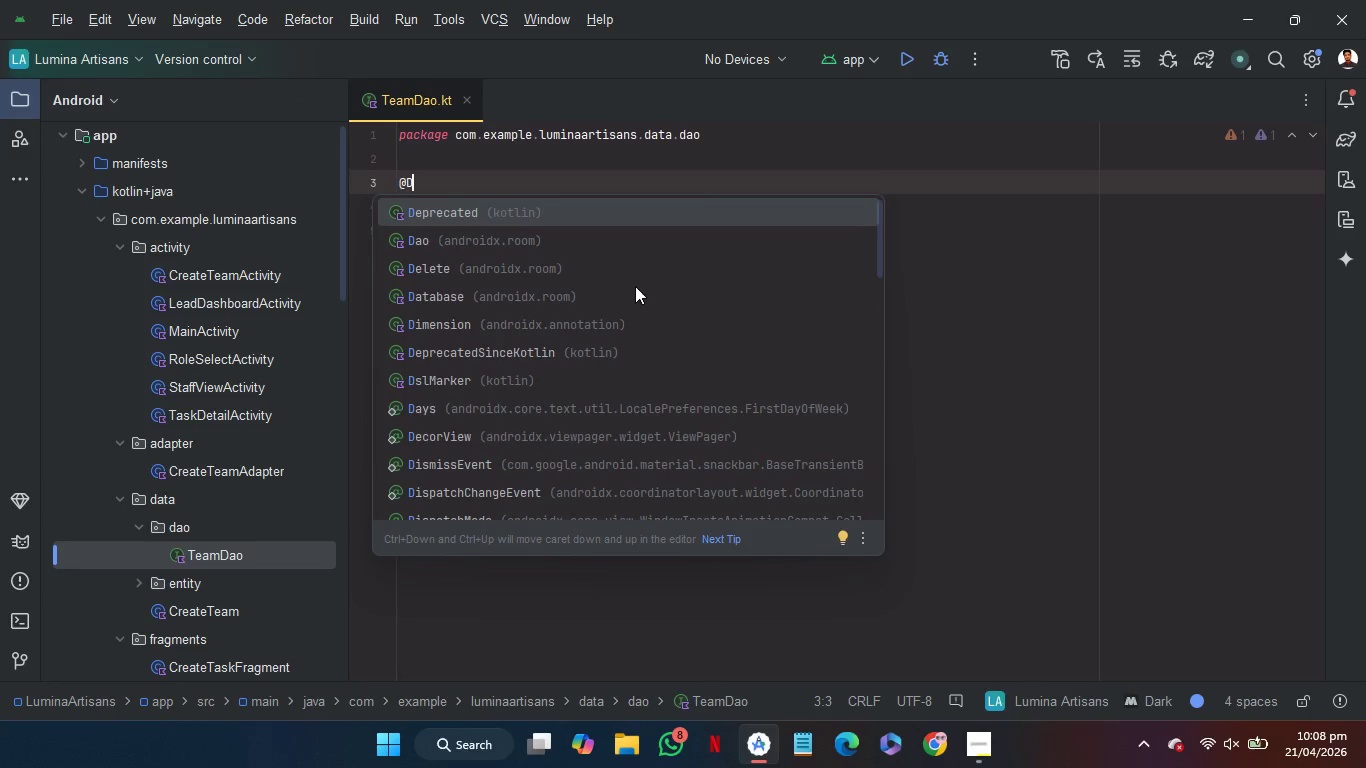 
key(ArrowDown)
 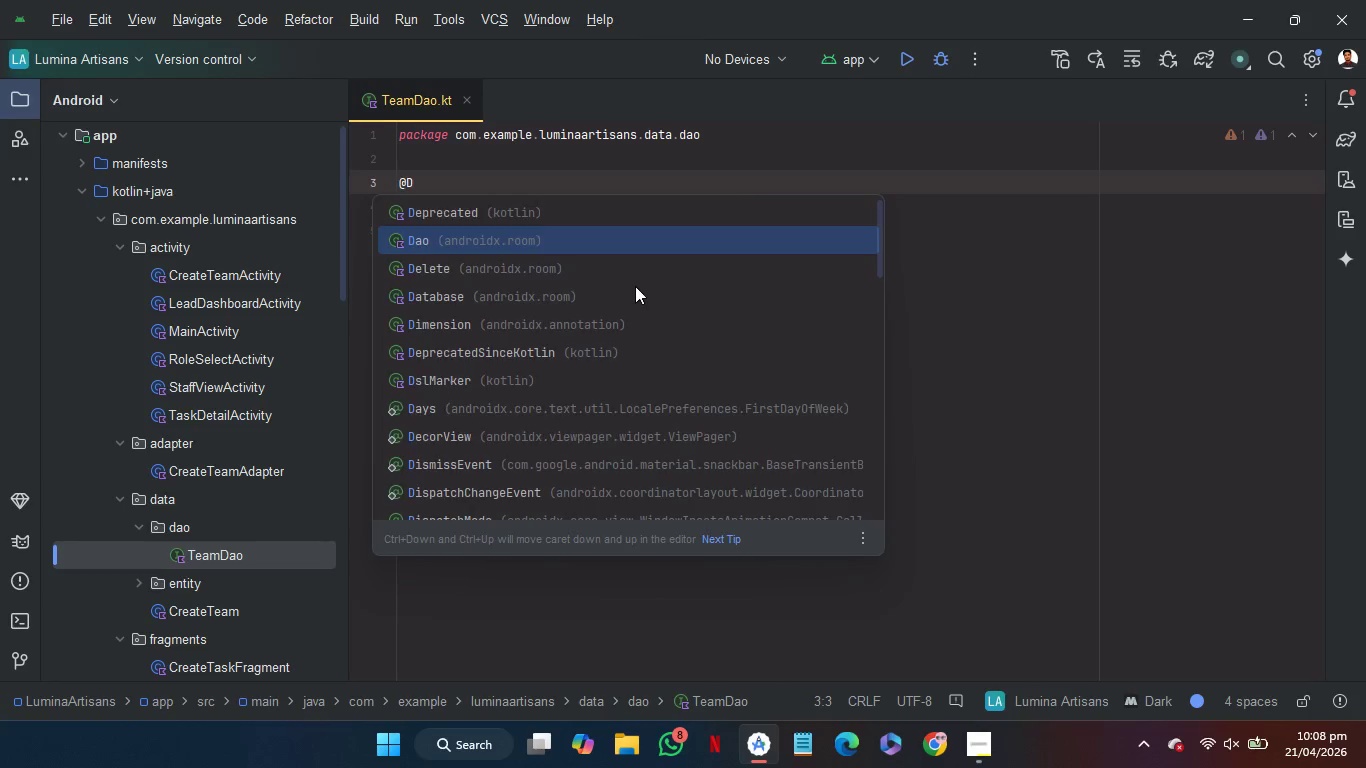 
key(Enter)
 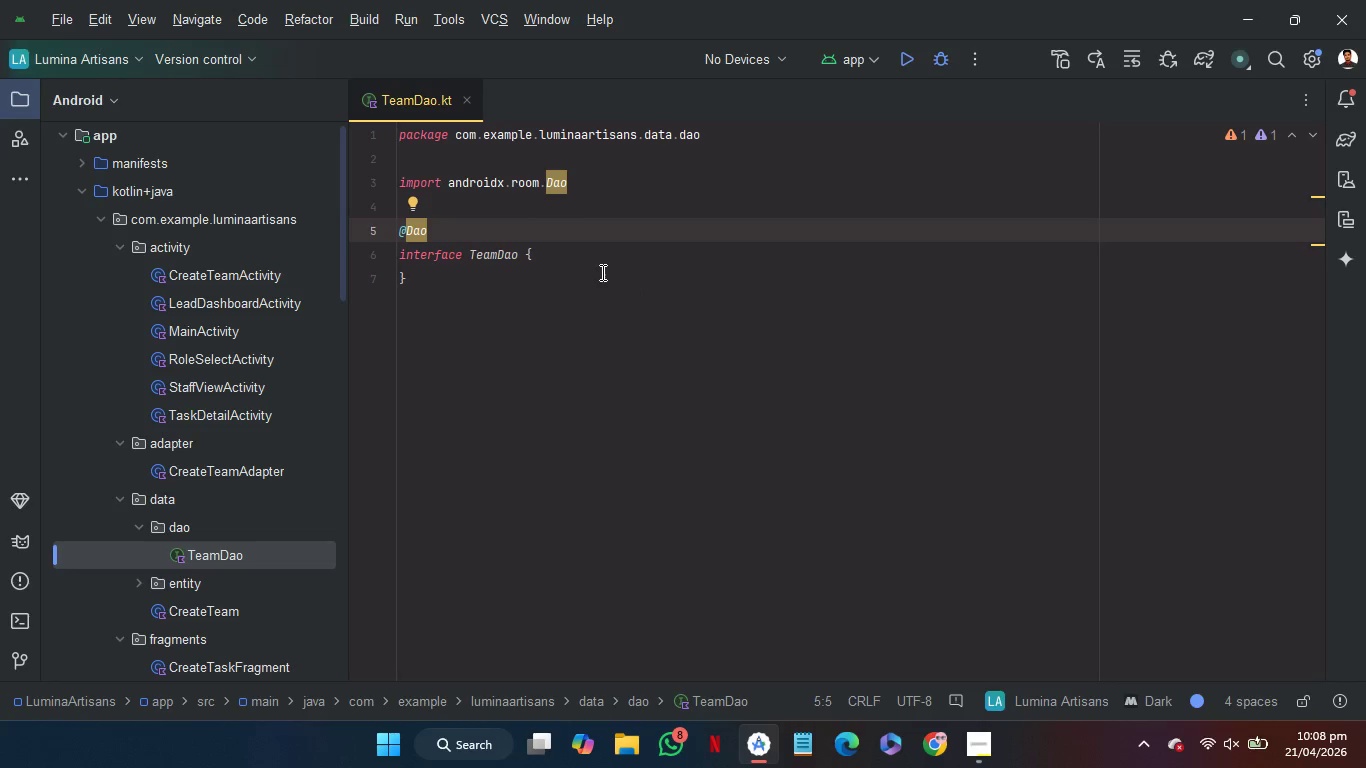 
left_click([599, 256])
 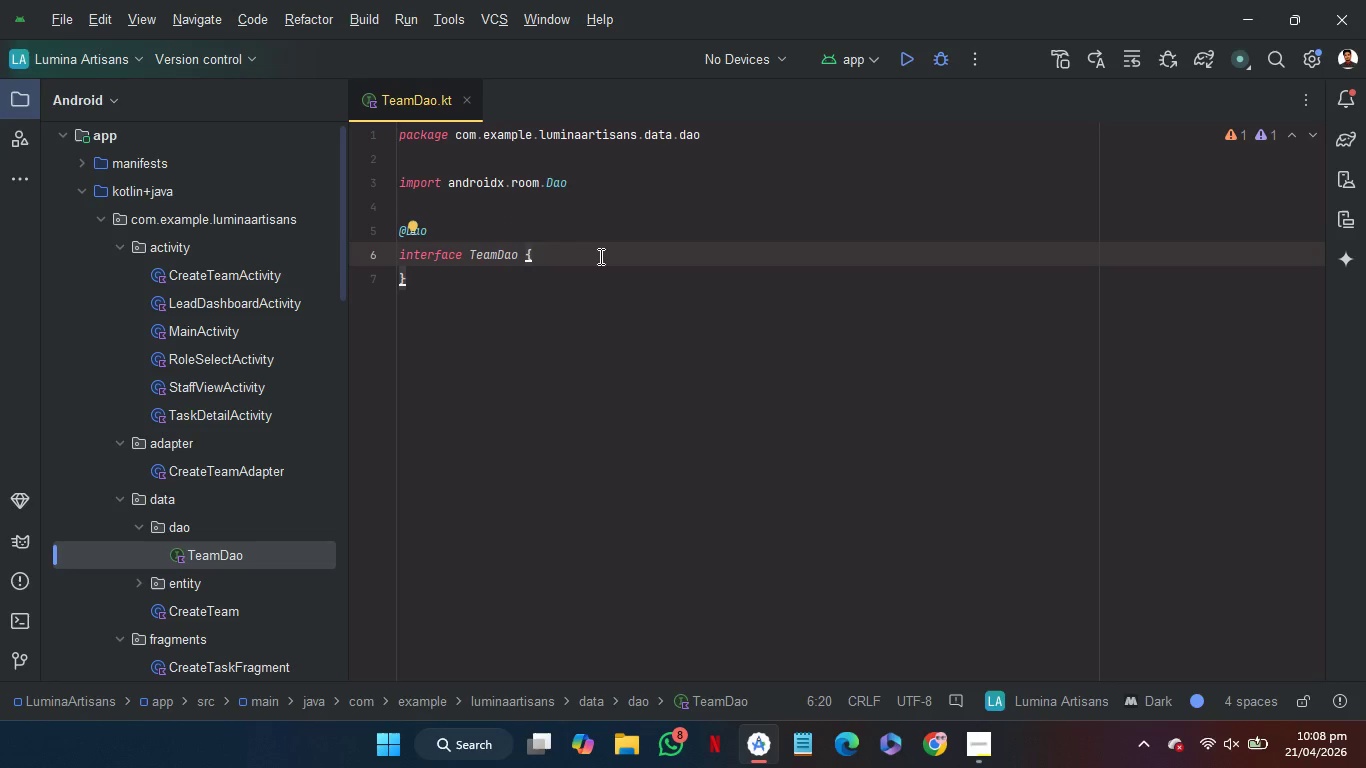 
key(Enter)
 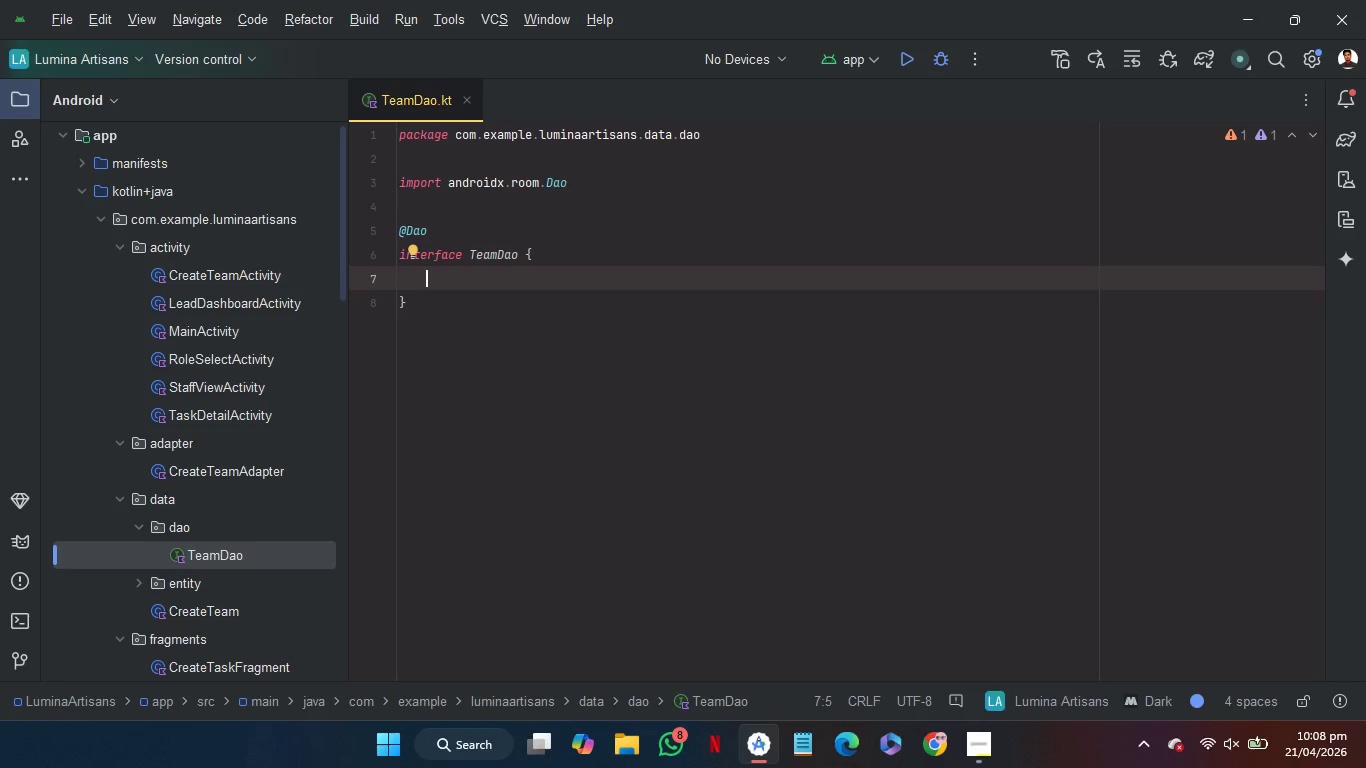 
type(@I)
 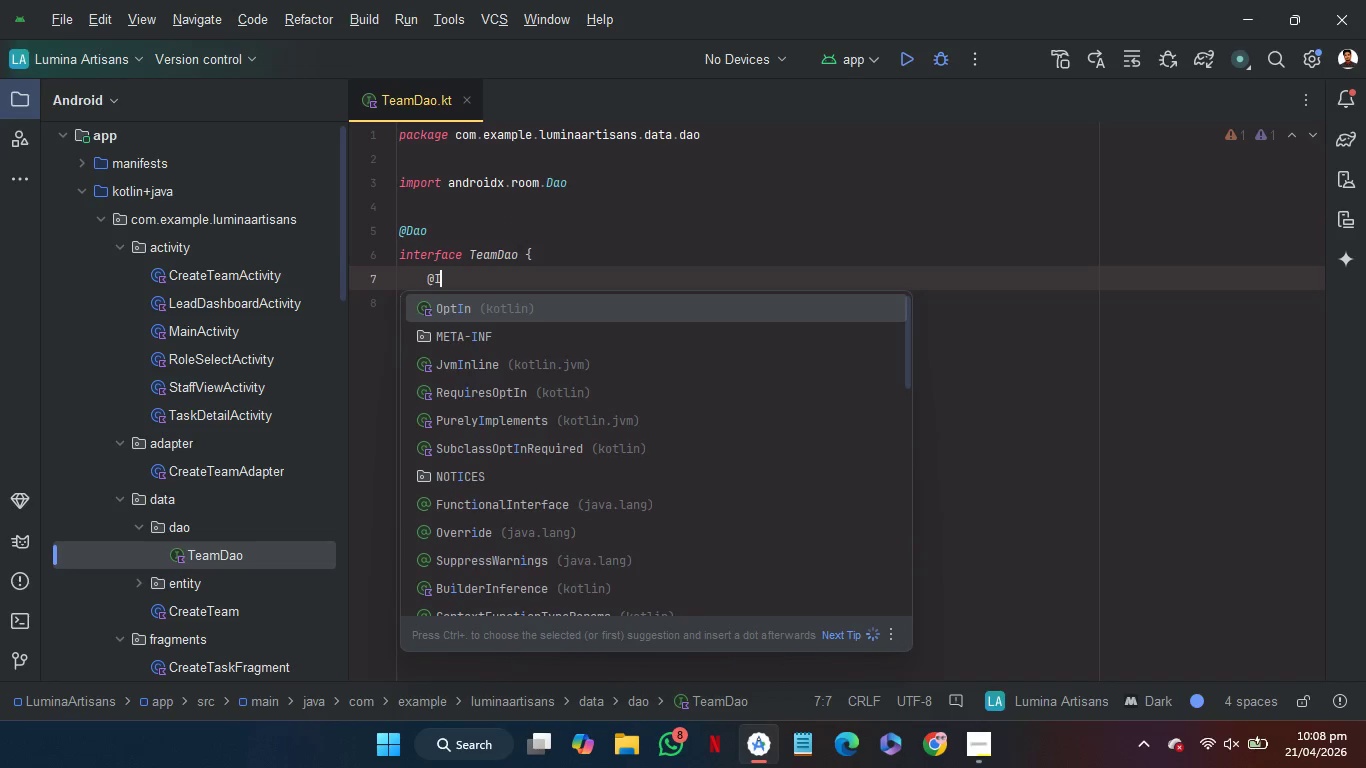 
key(ArrowDown)
 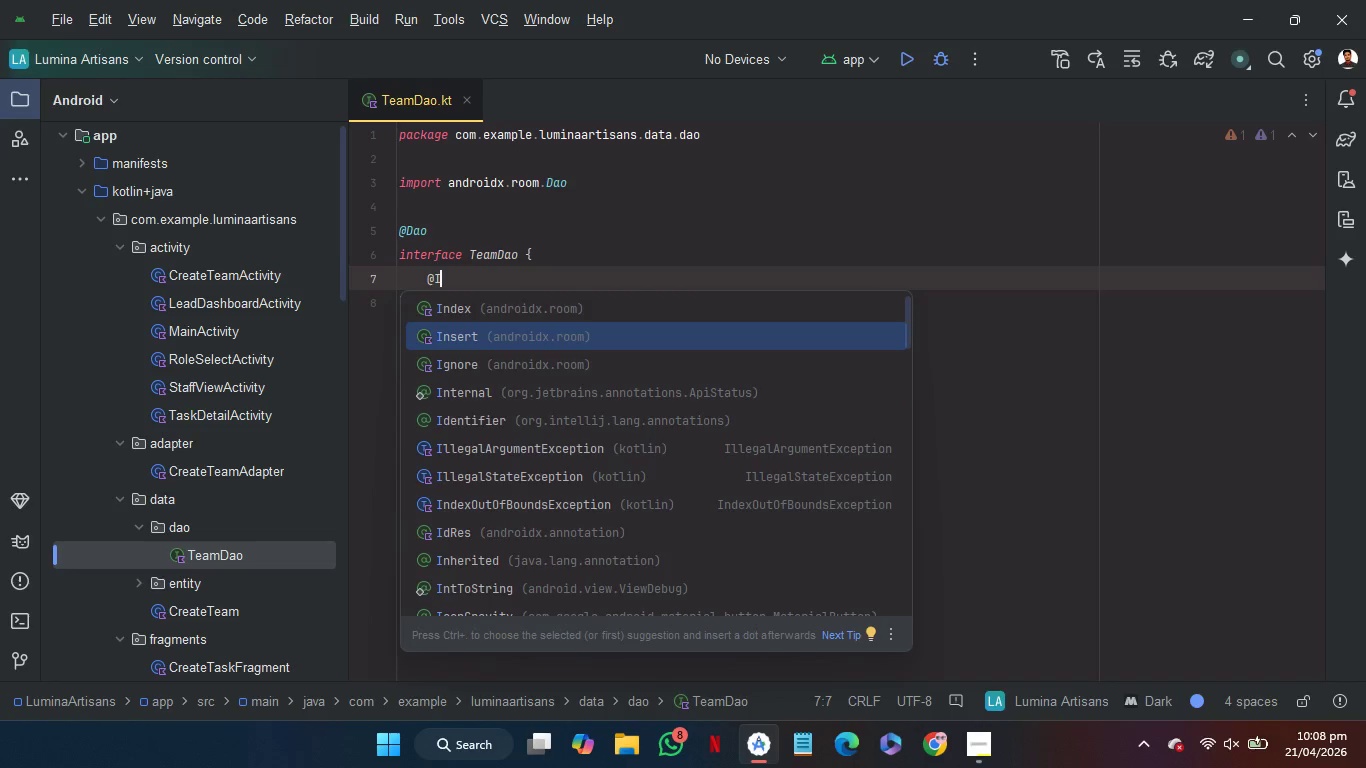 
key(Enter)
 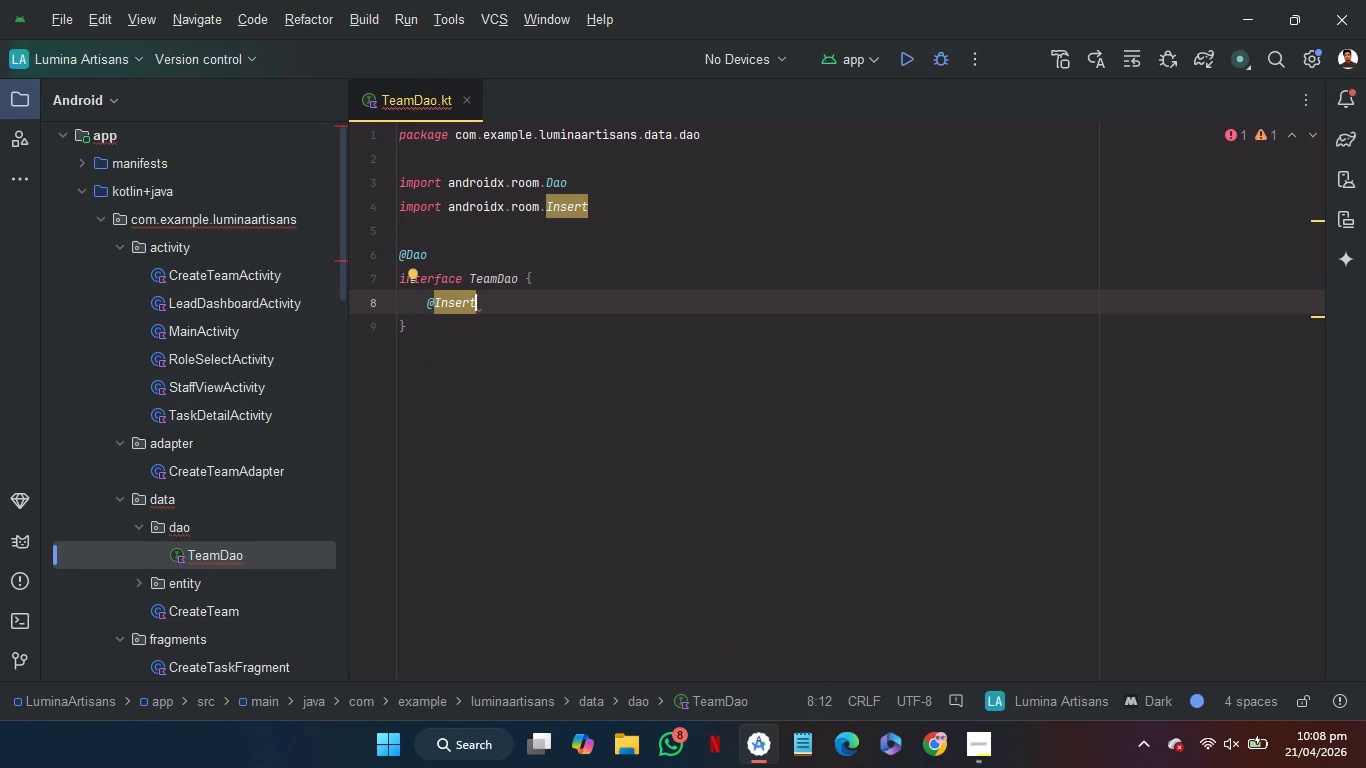 
key(Space)
 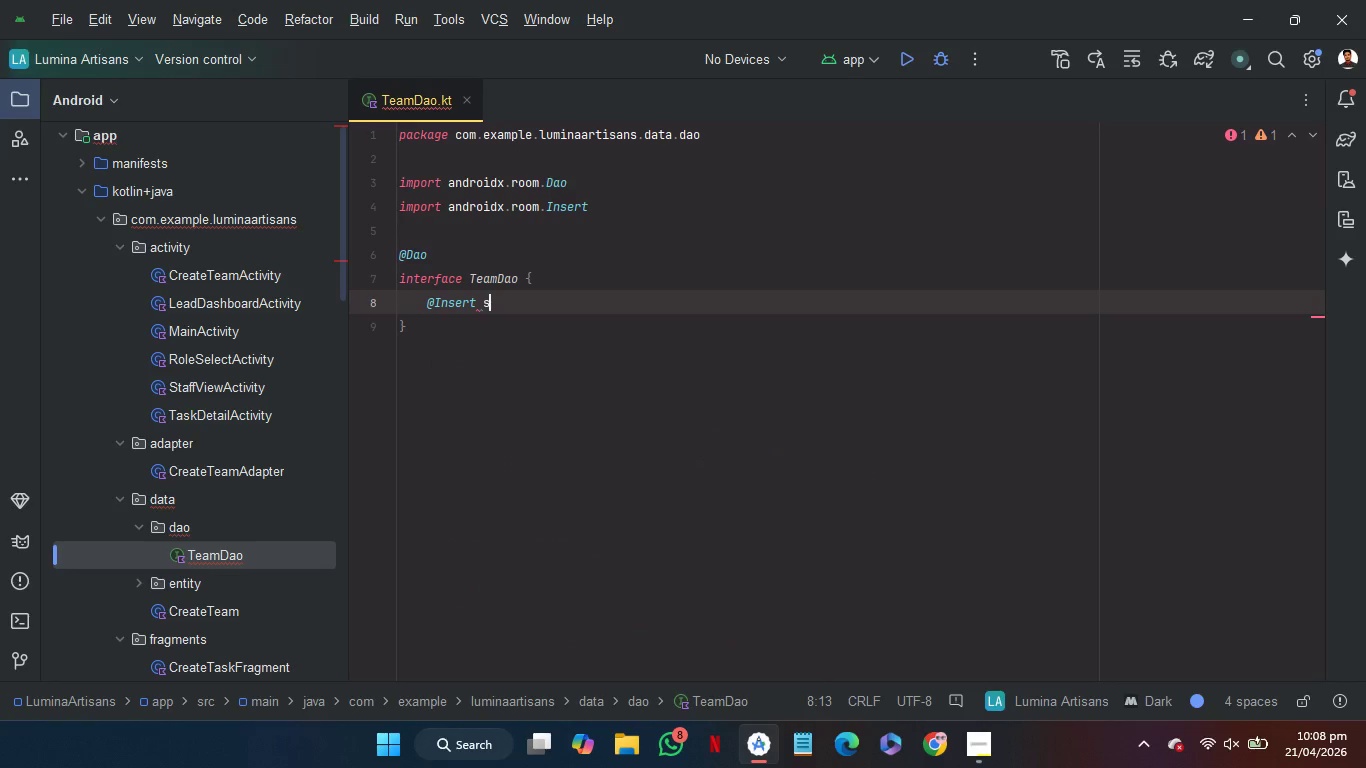 
key(S)
 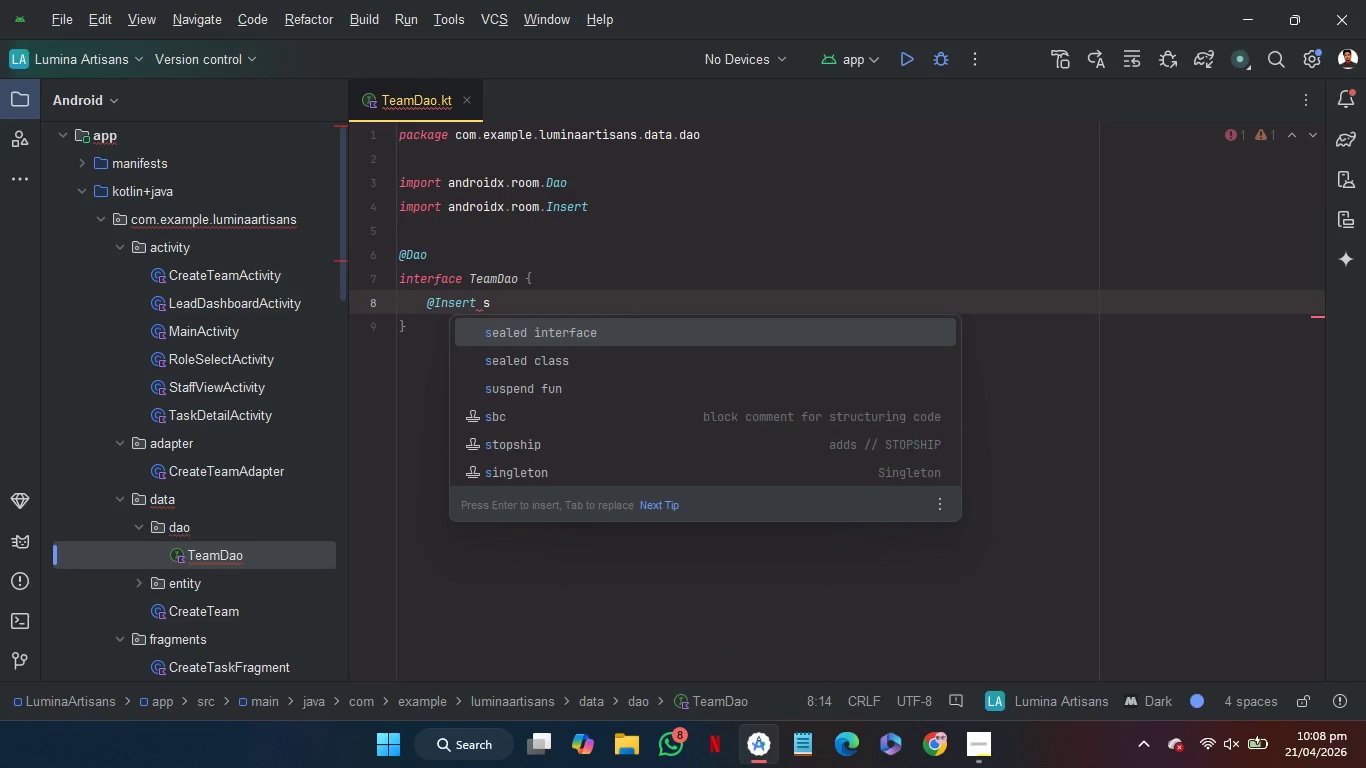 
key(ArrowDown)
 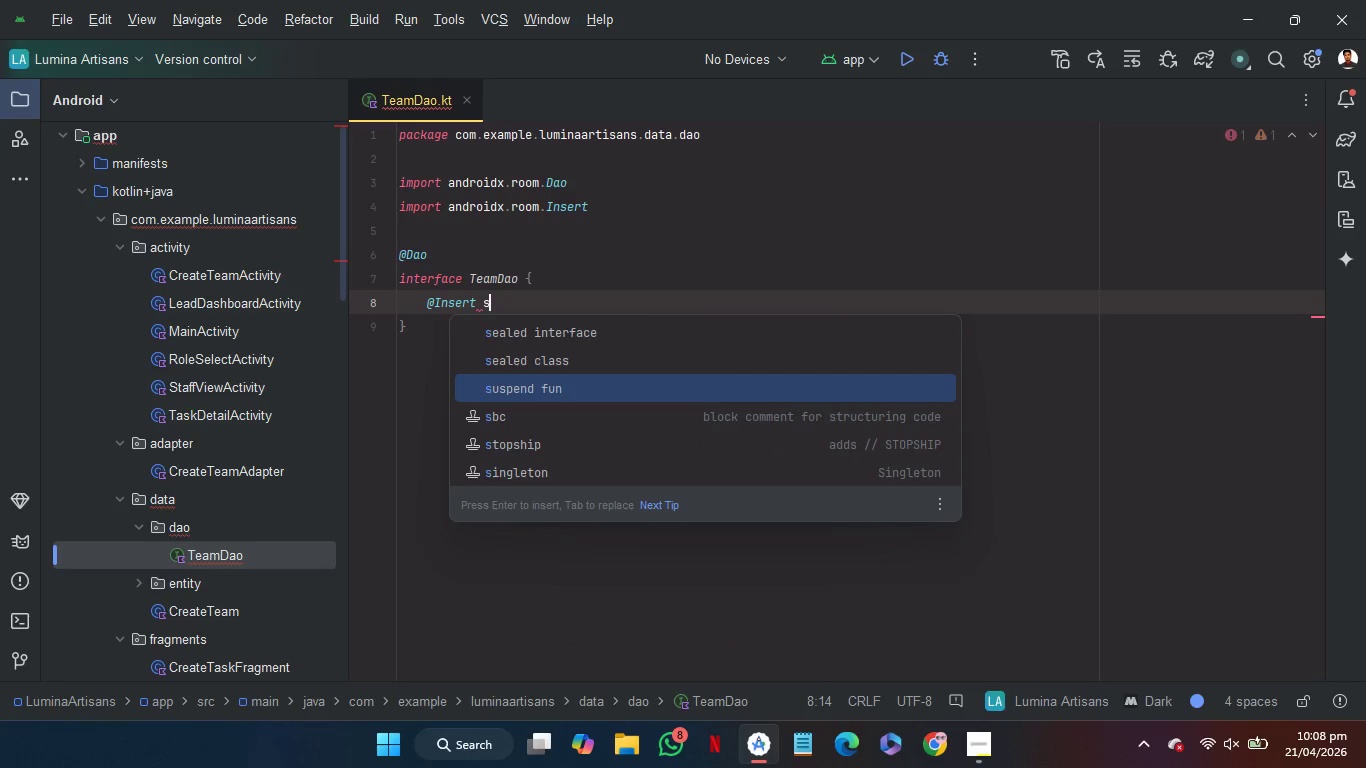 
key(ArrowDown)
 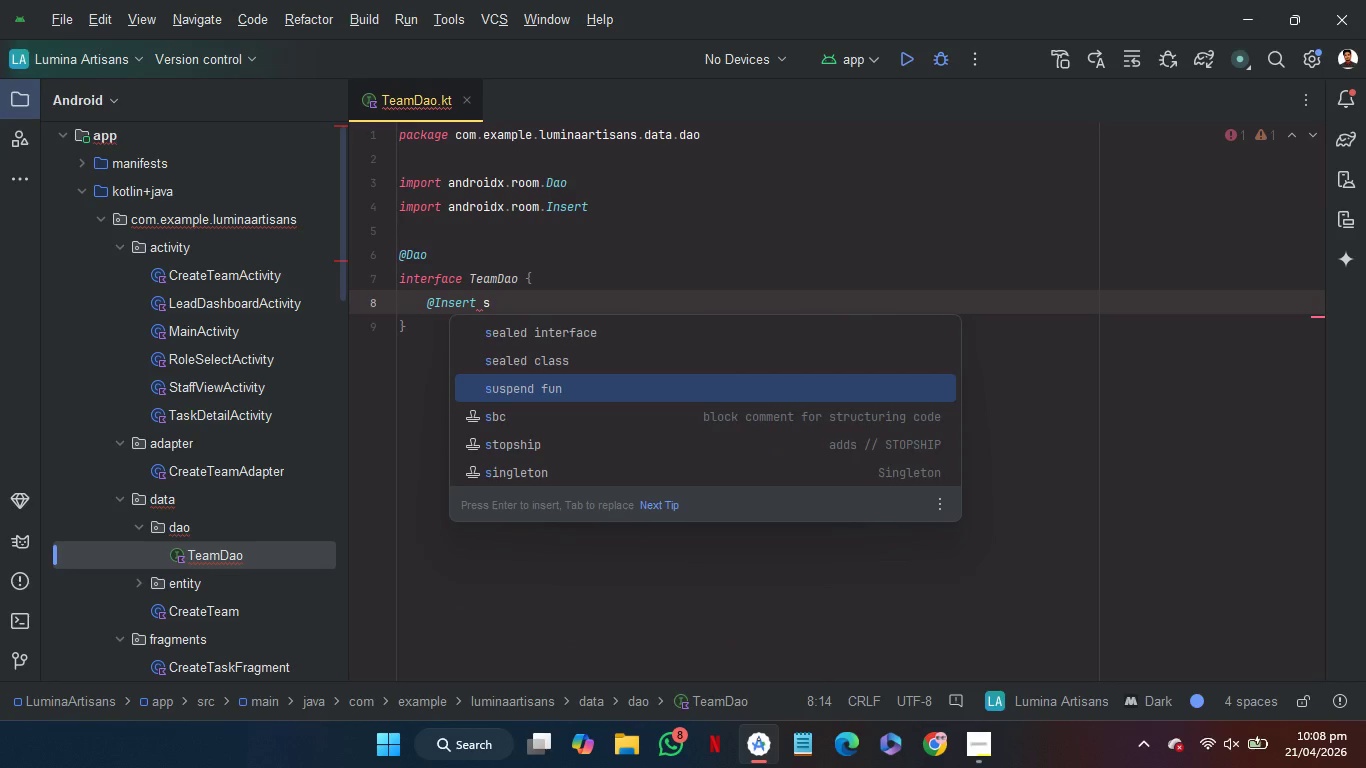 
key(Enter)
 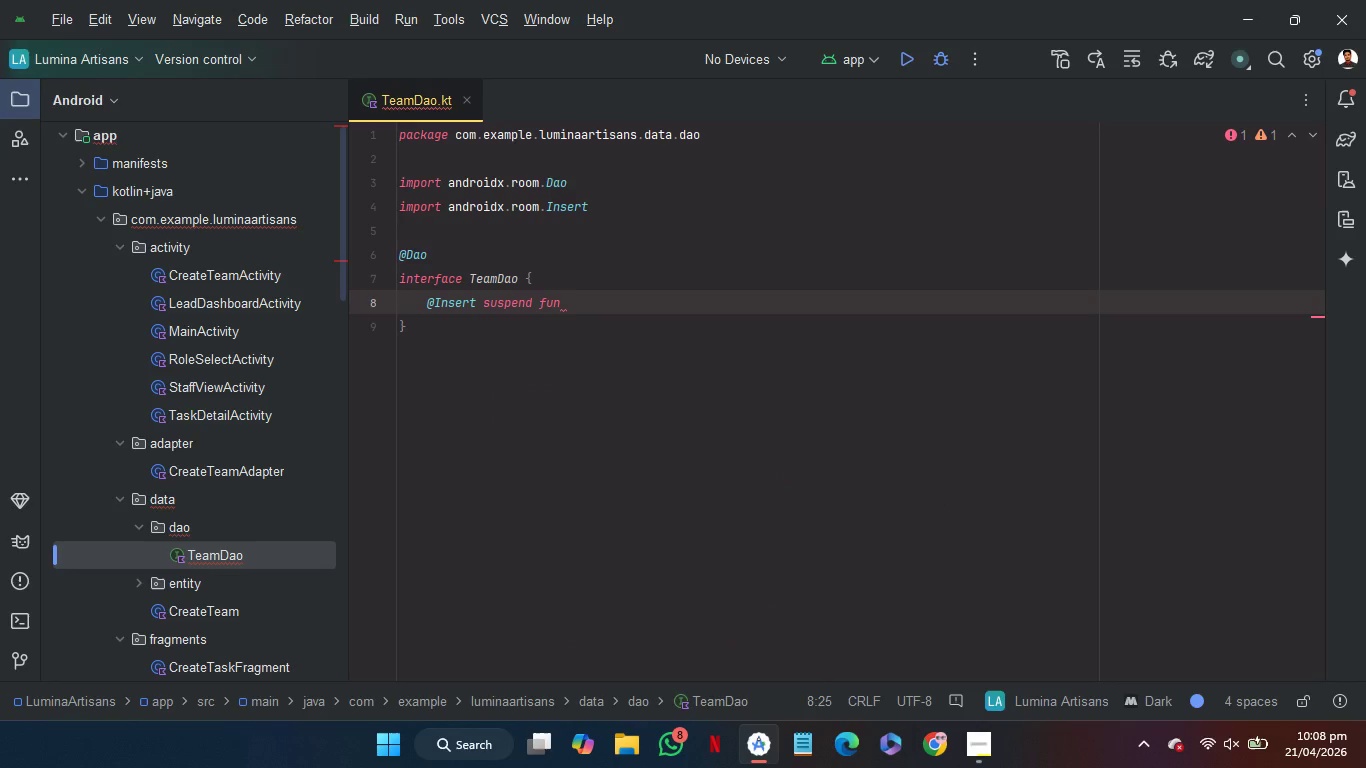 
type(insert)
 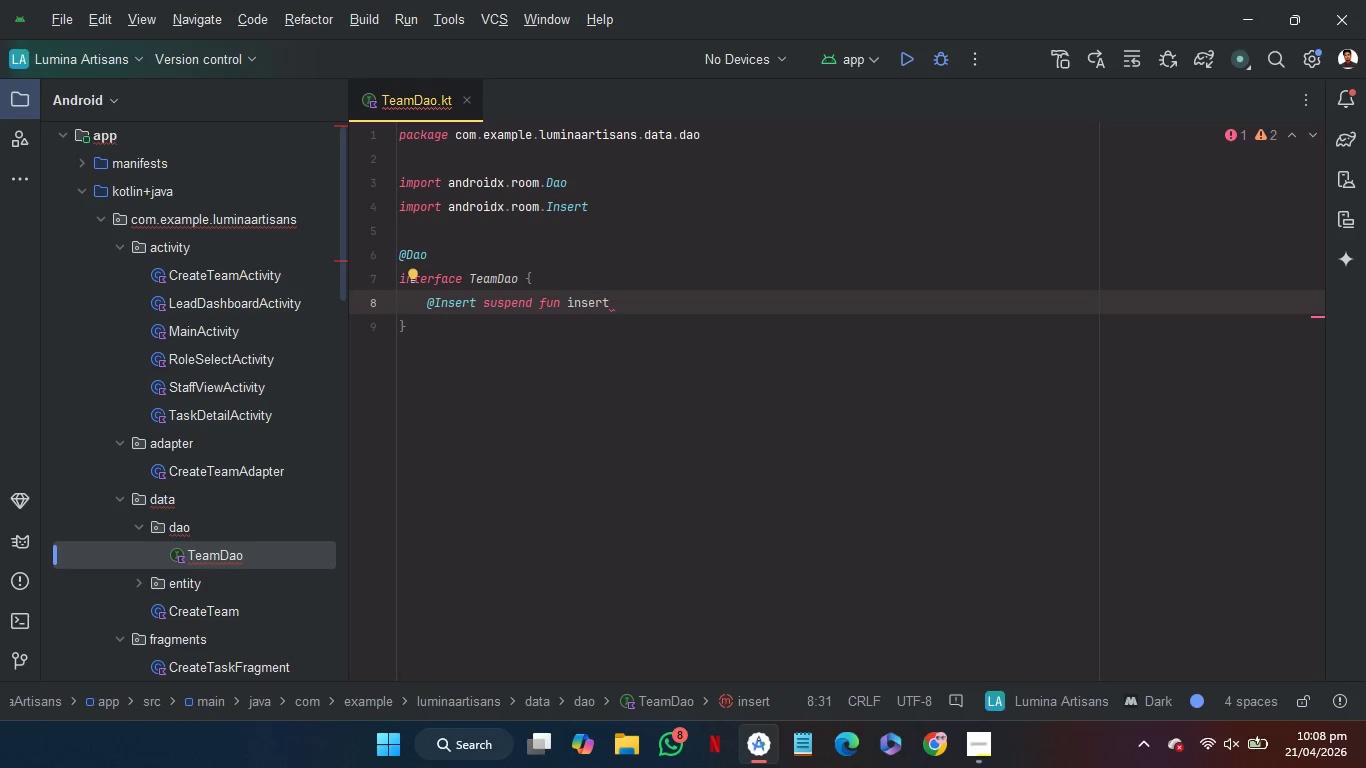 
type((tea)
 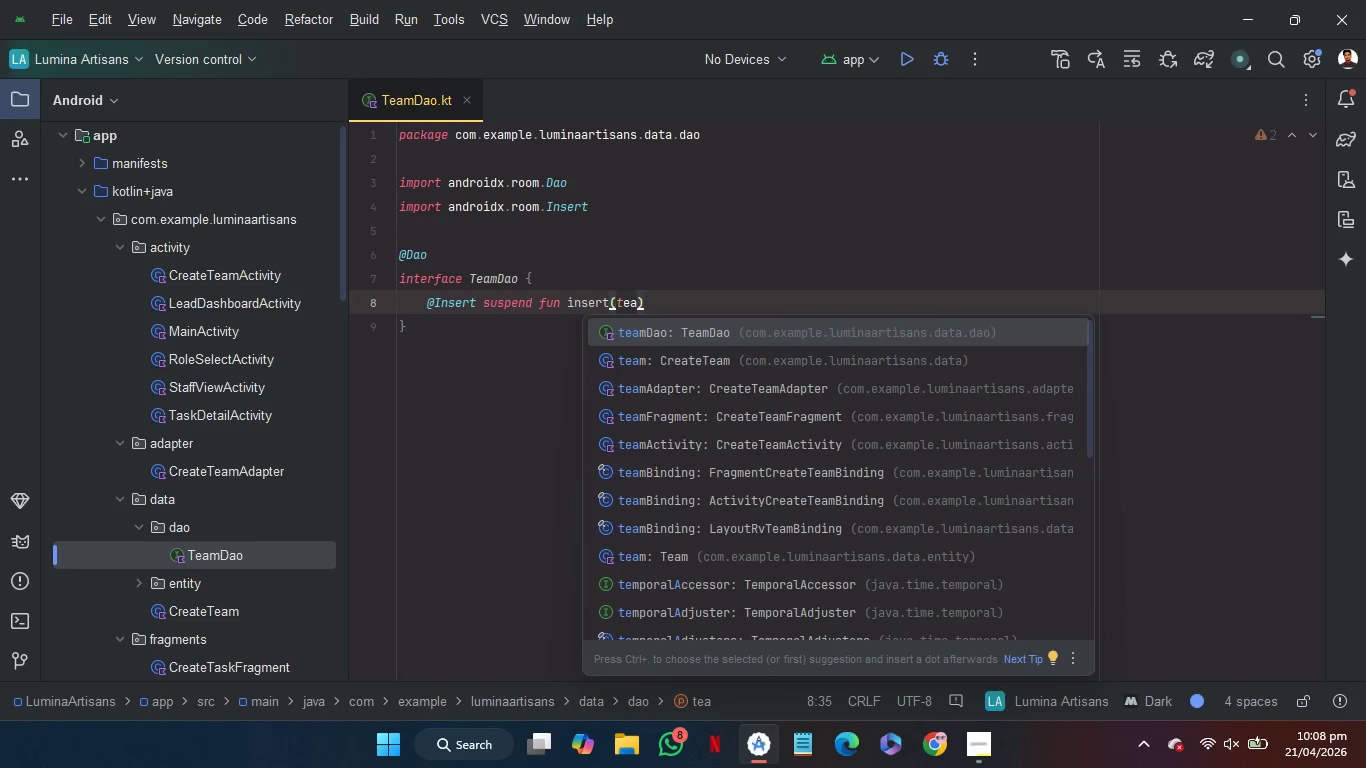 
hold_key(key=ArrowDown, duration=0.75)
 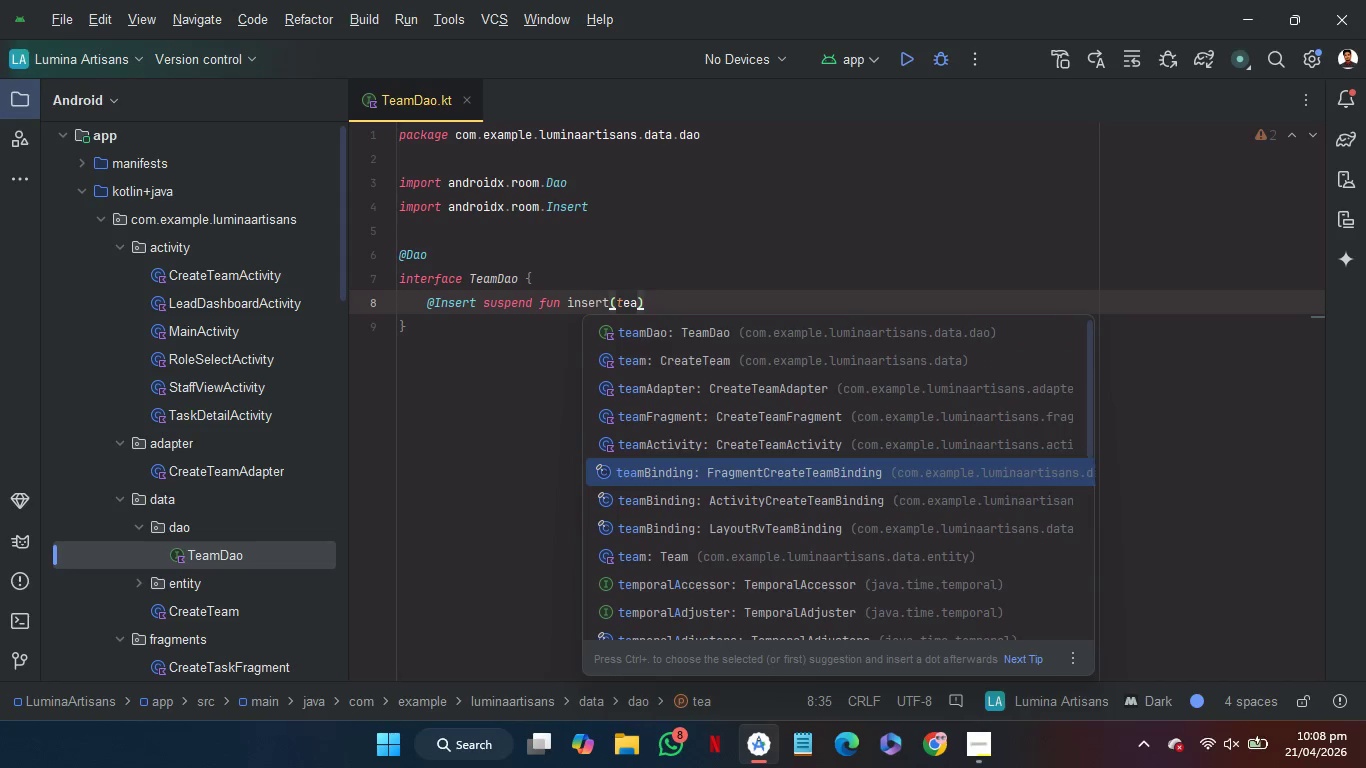 
key(ArrowDown)
 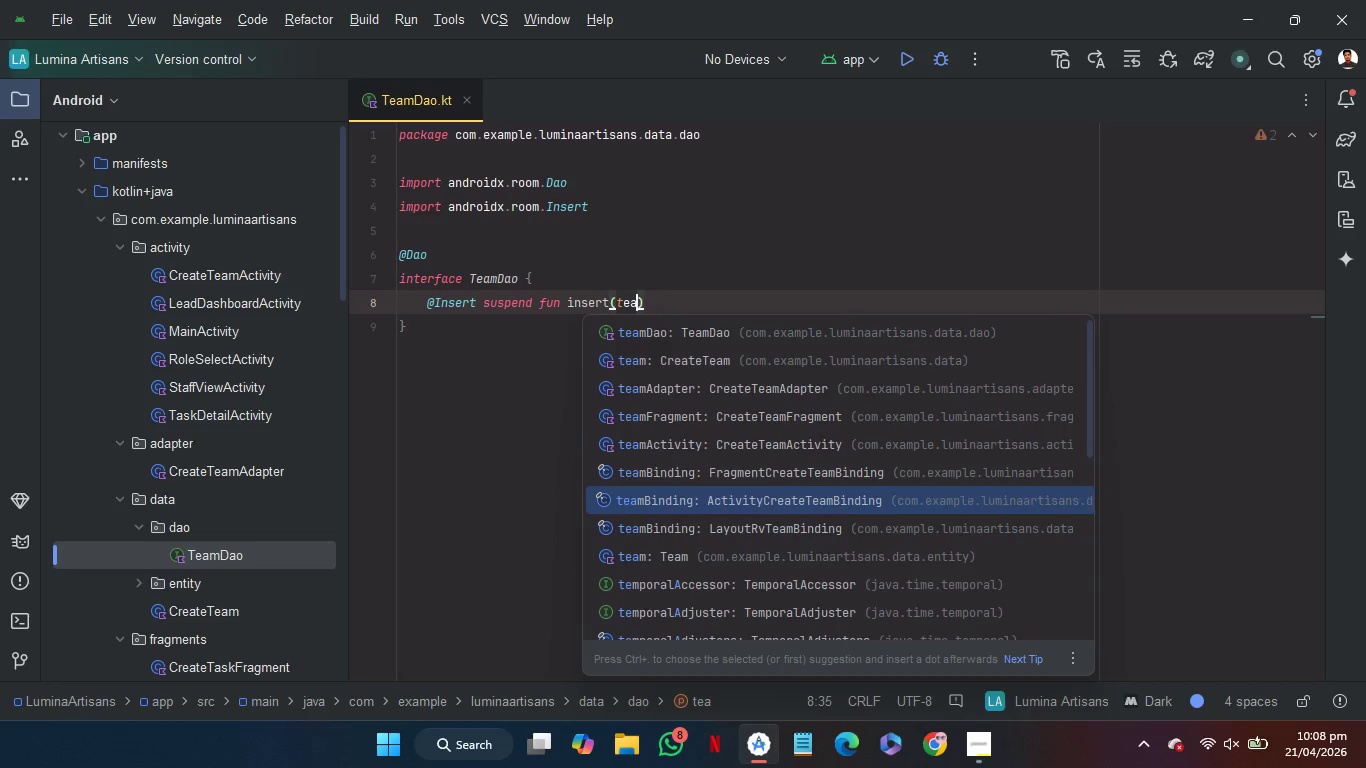 
key(ArrowDown)
 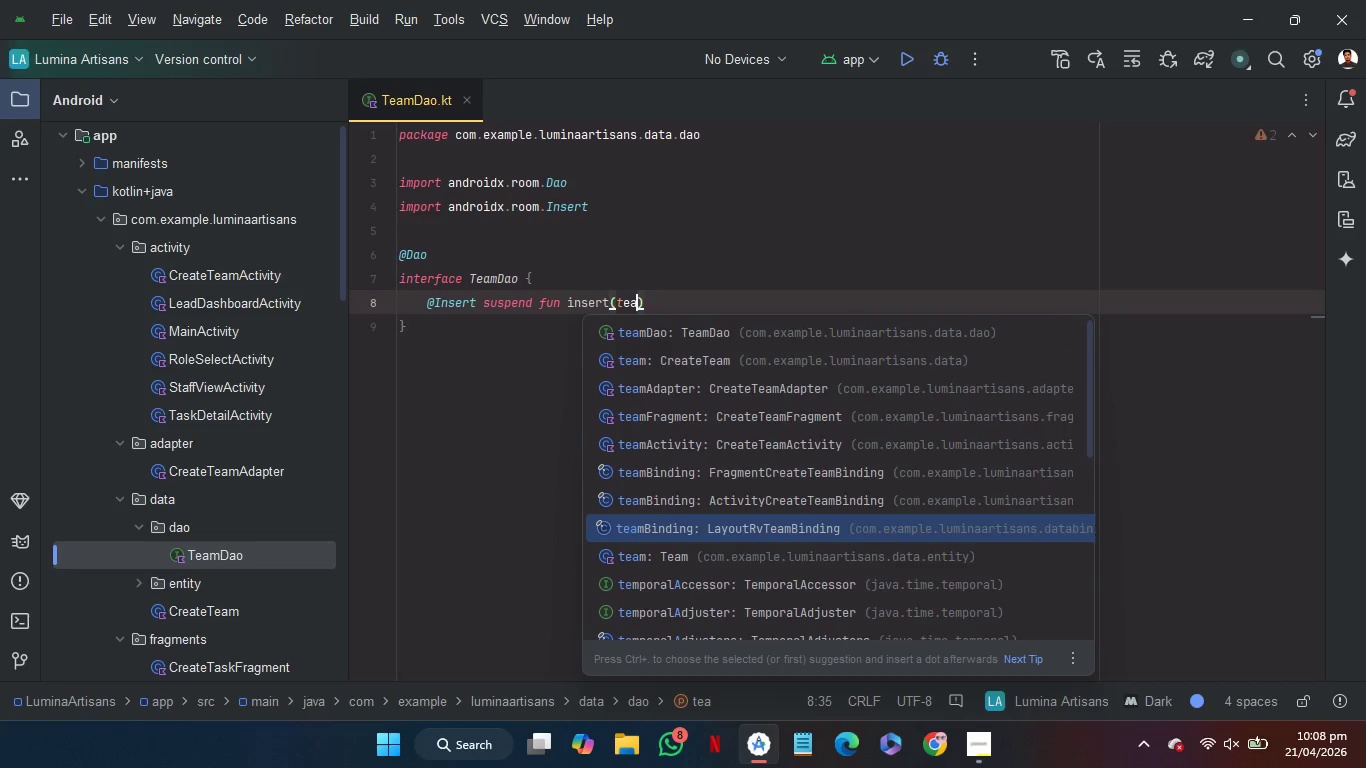 
key(ArrowDown)
 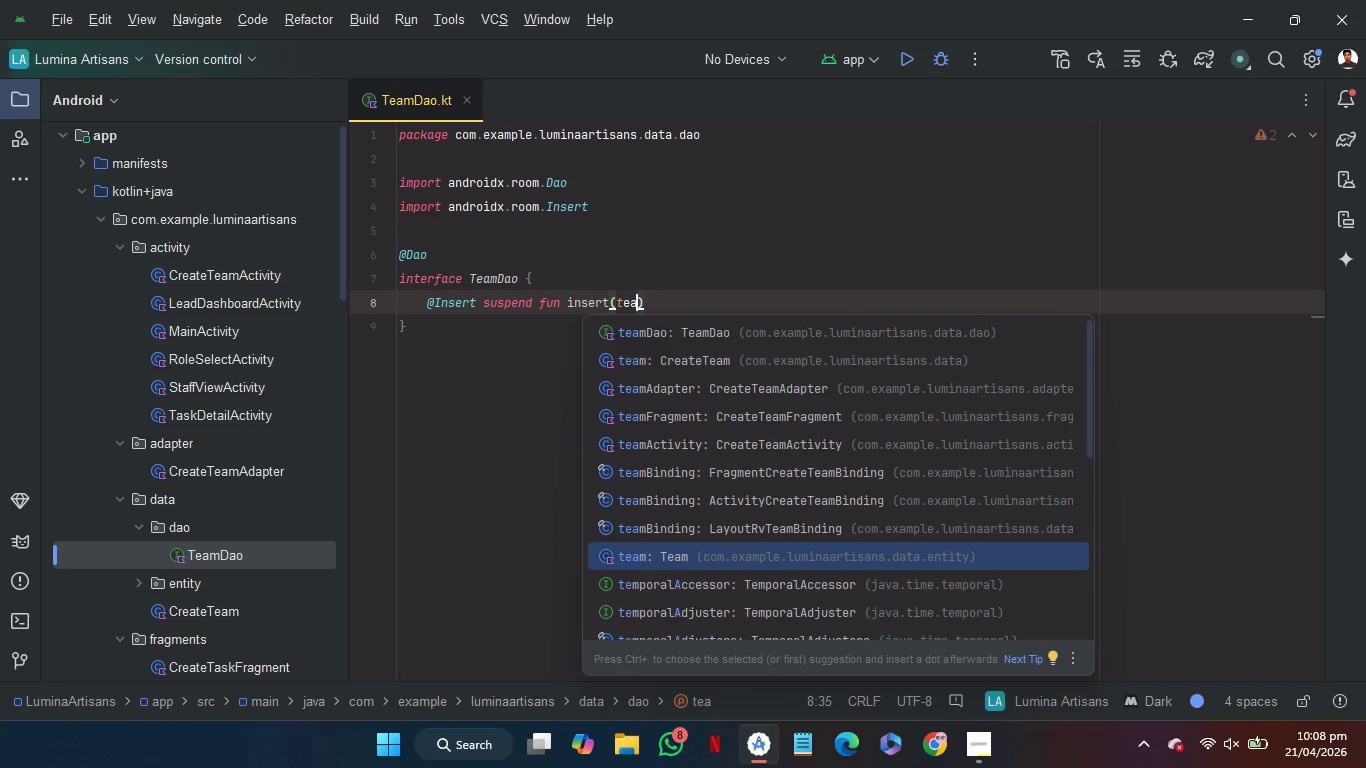 
key(Enter)
 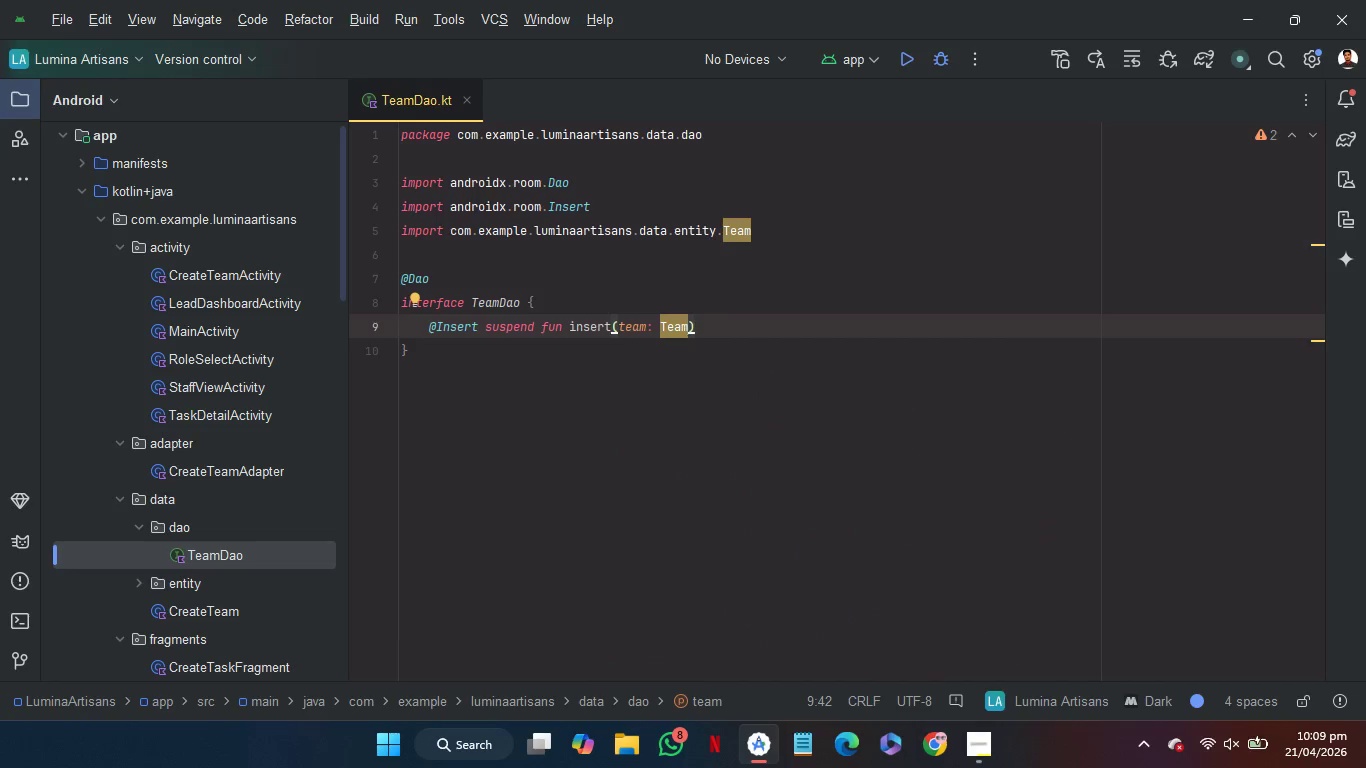 
key(ArrowRight)
 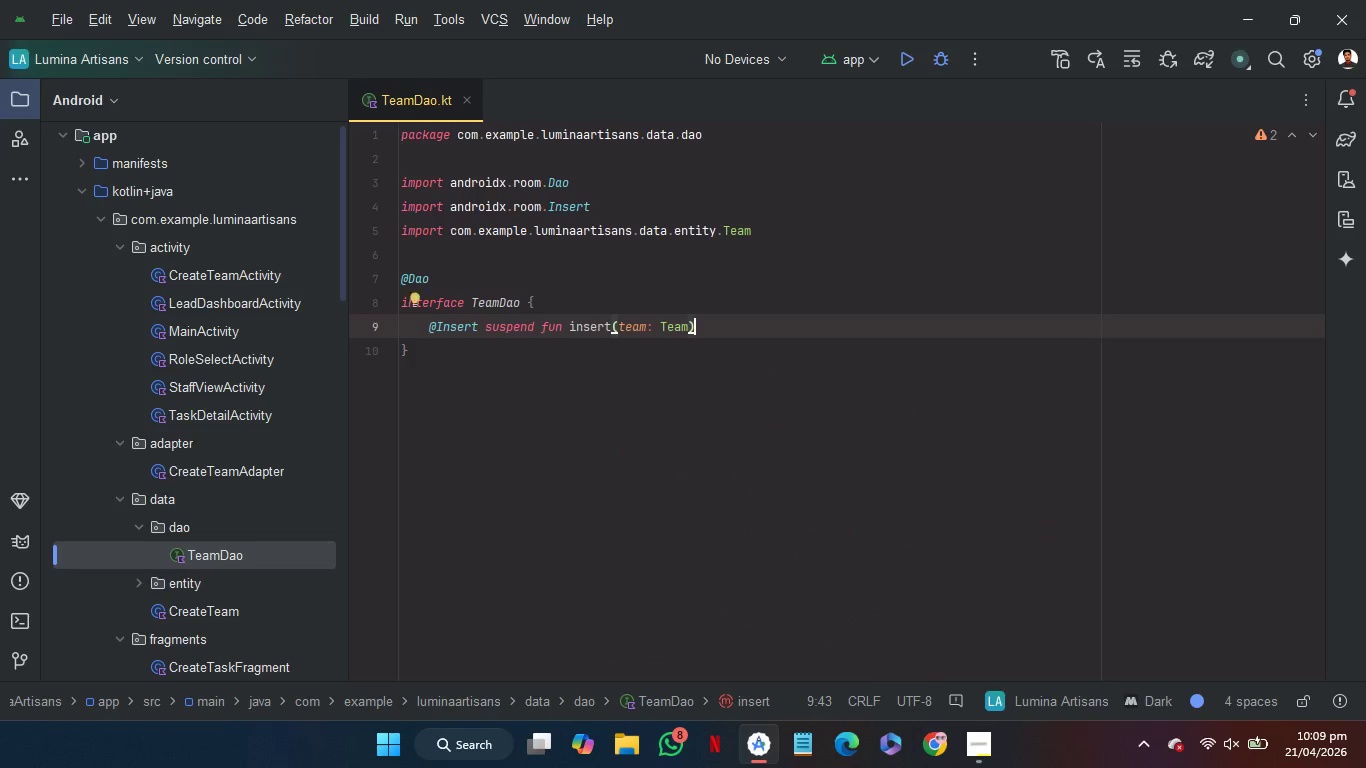 
key(Enter)
 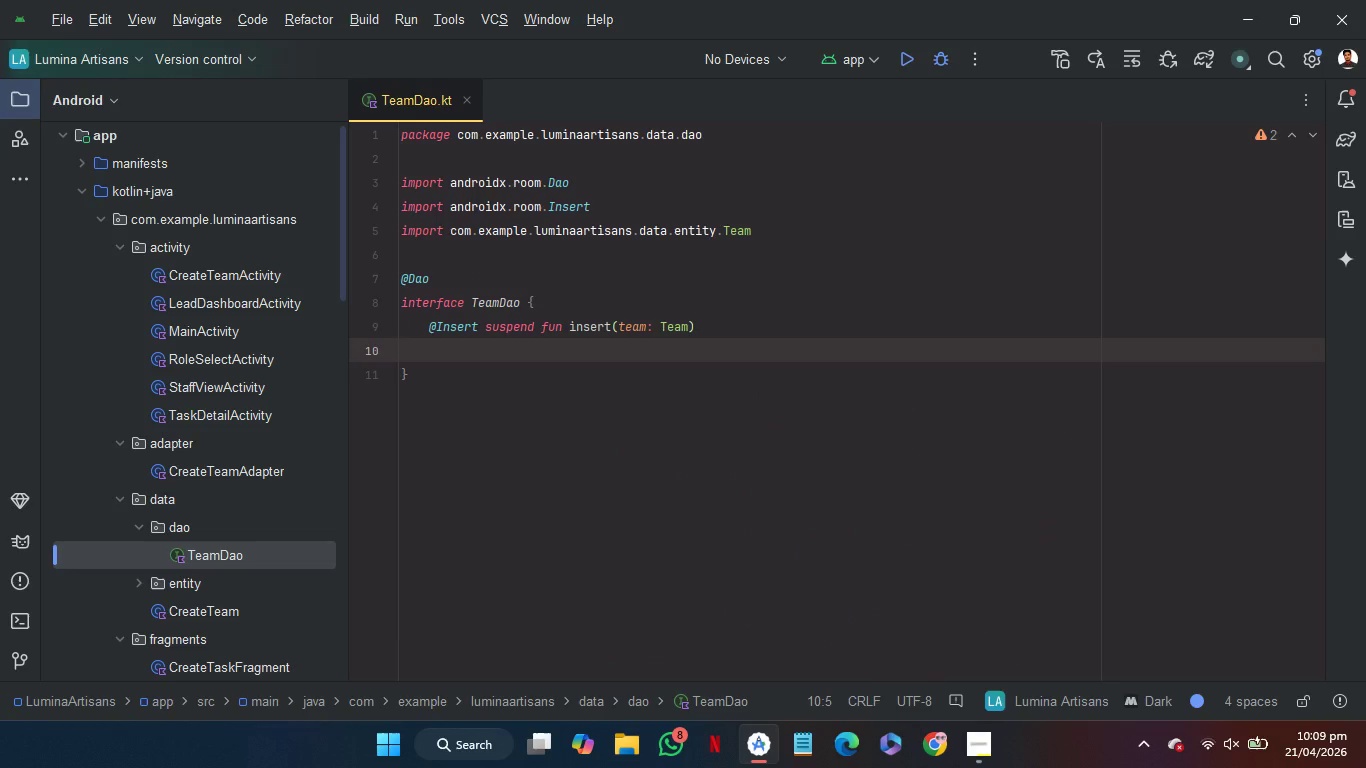 
key(Shift+2)
 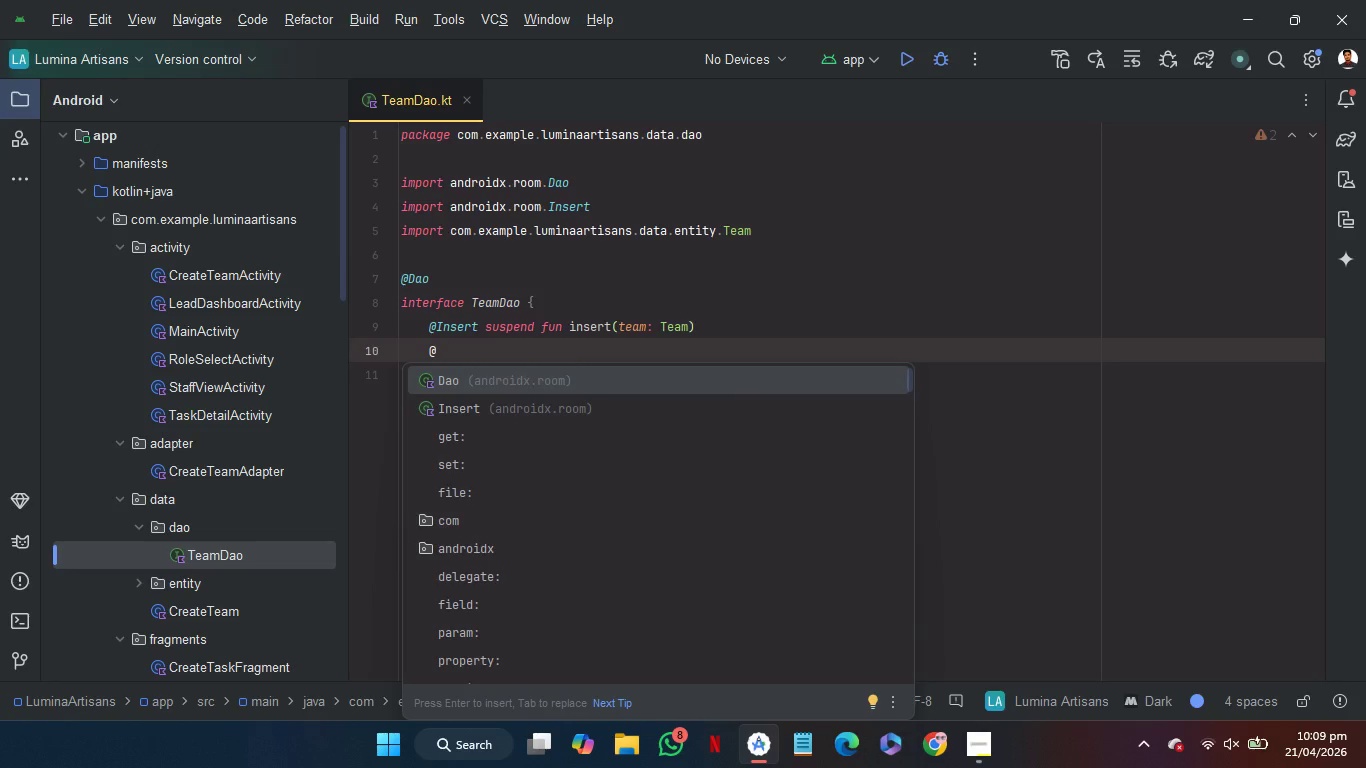 
key(Shift+ShiftLeft)
 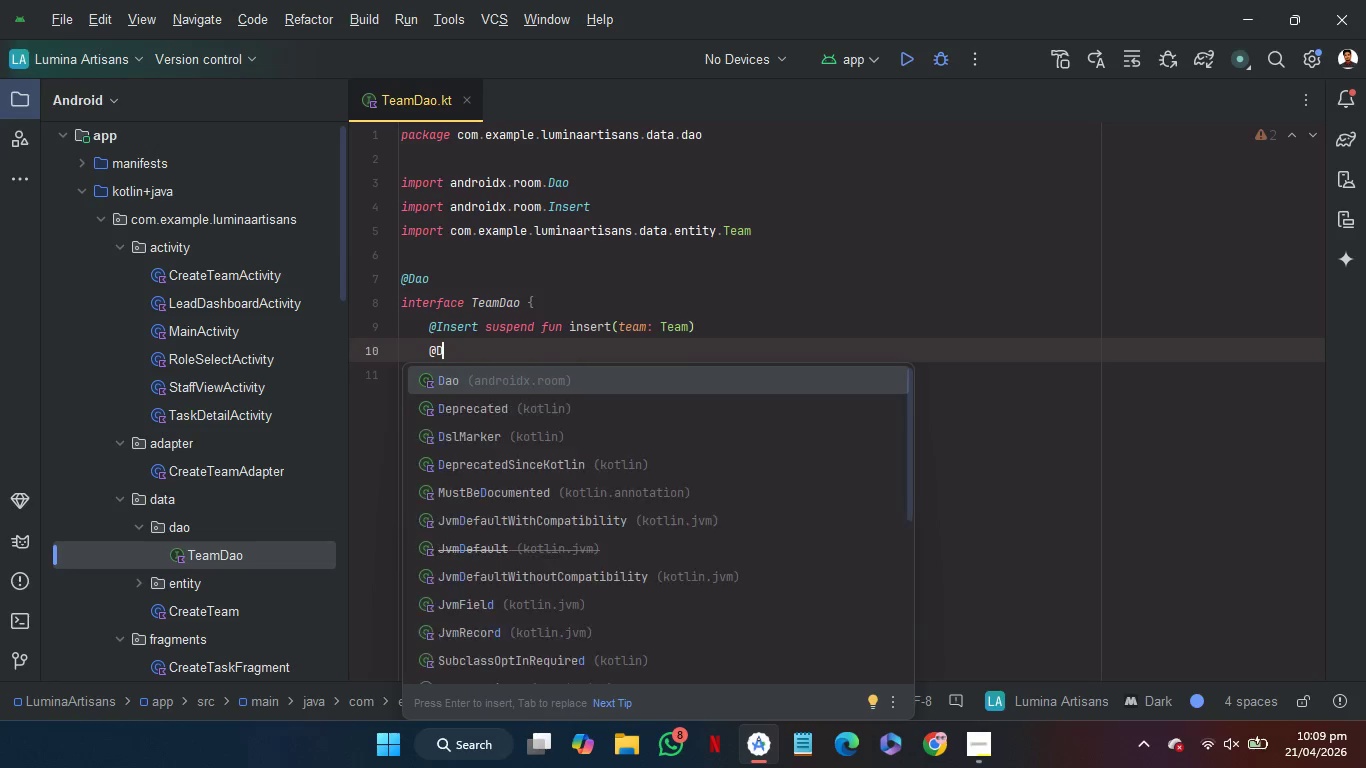 
key(Shift+D)
 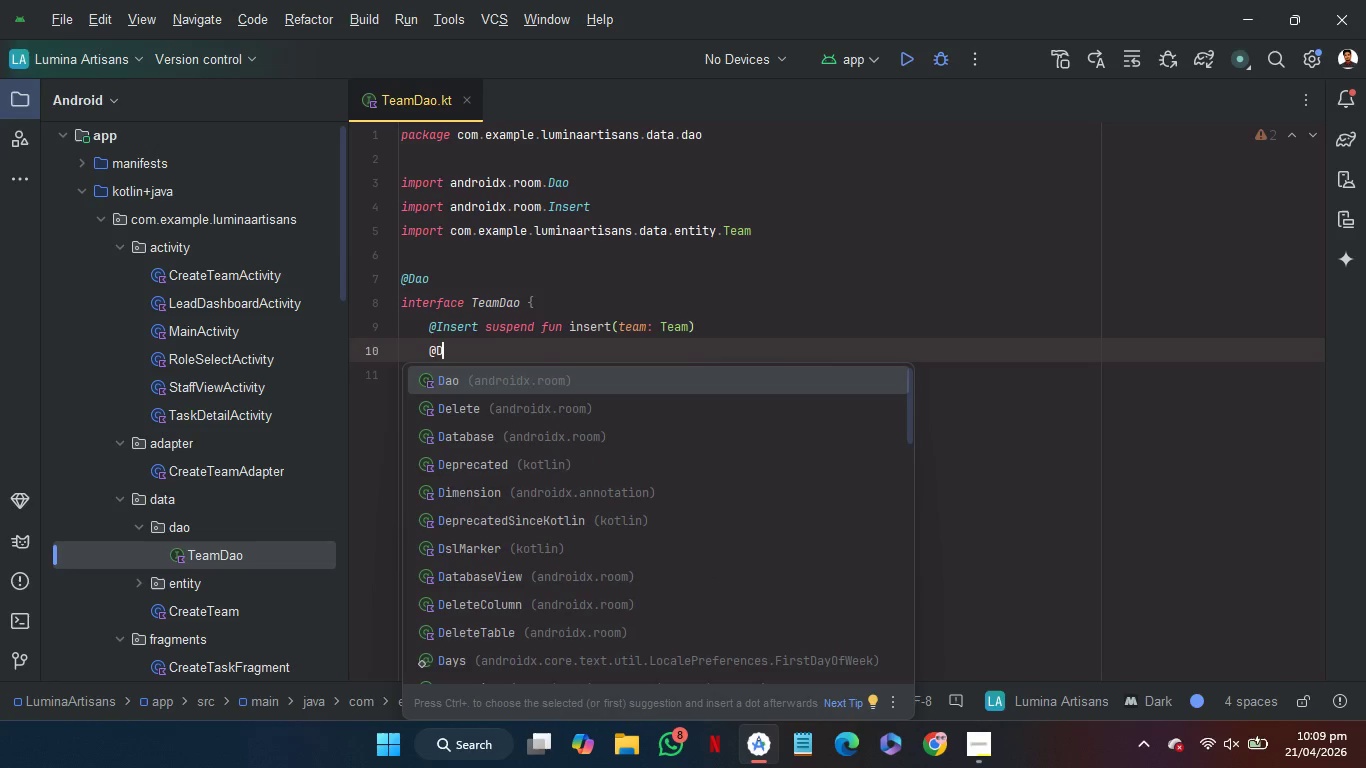 
key(ArrowDown)
 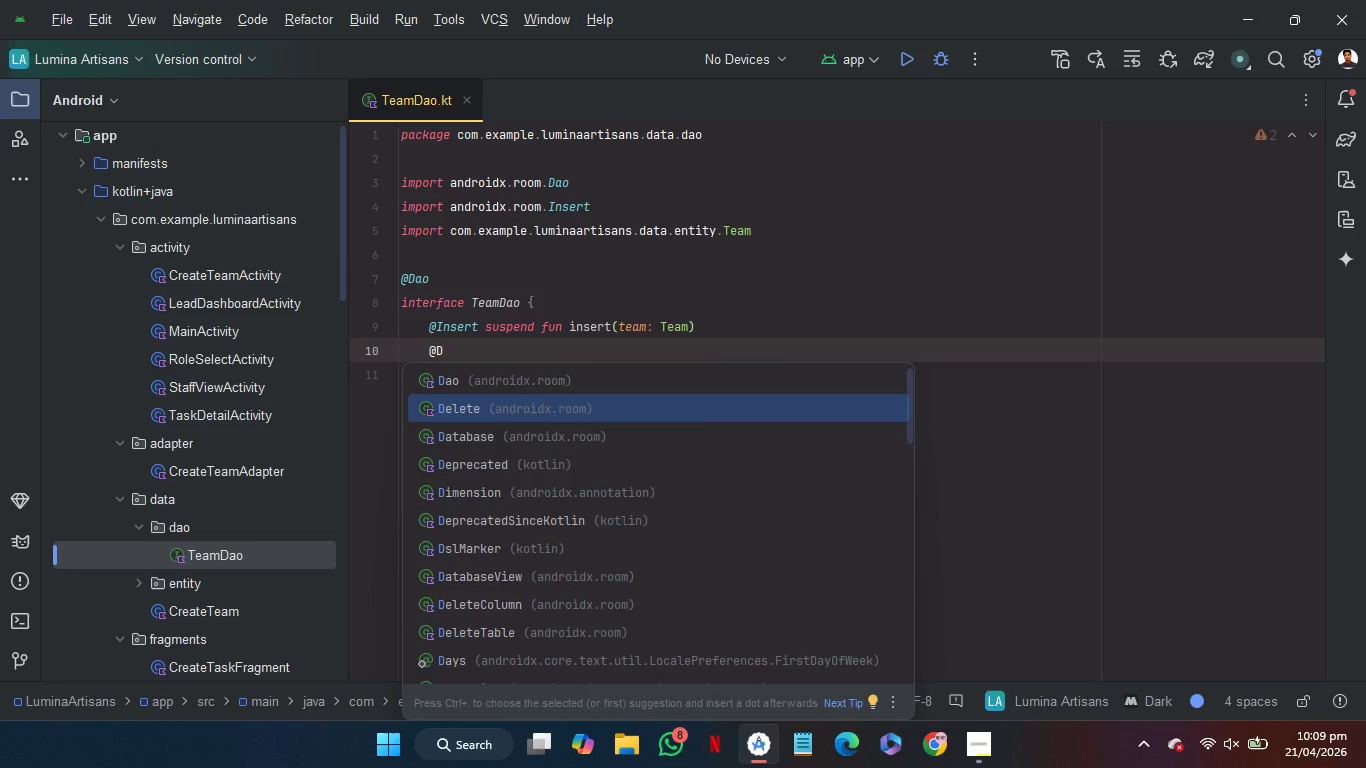 
key(Enter)
 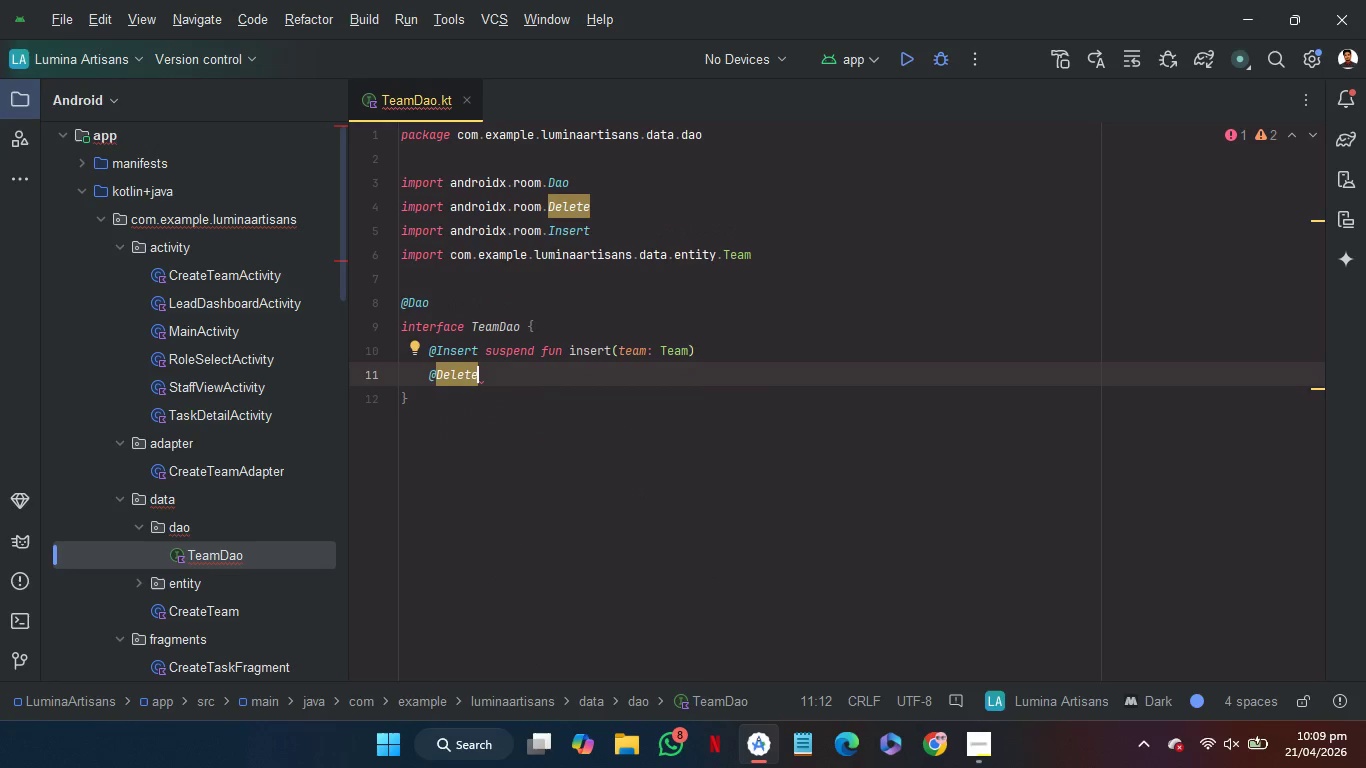 
key(Space)
 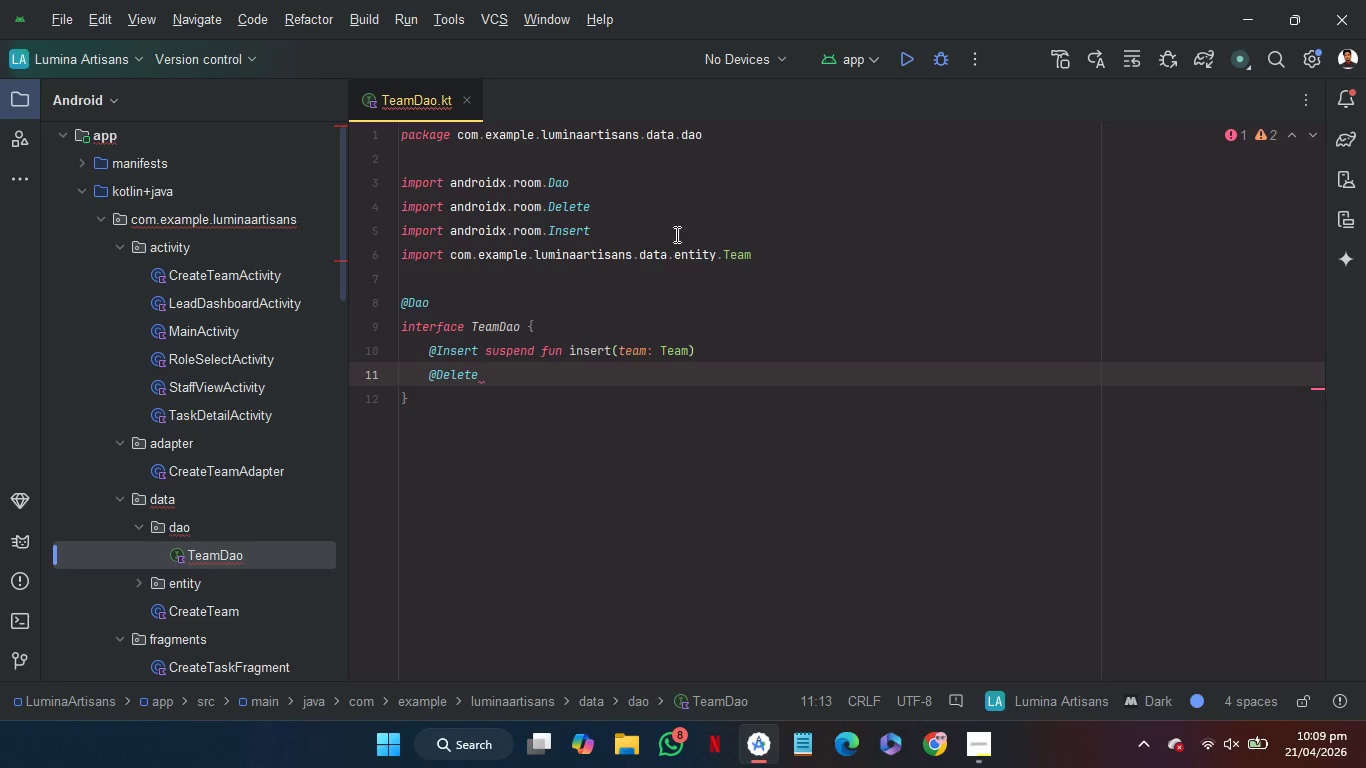 
left_click_drag(start_coordinate=[715, 351], to_coordinate=[486, 356])
 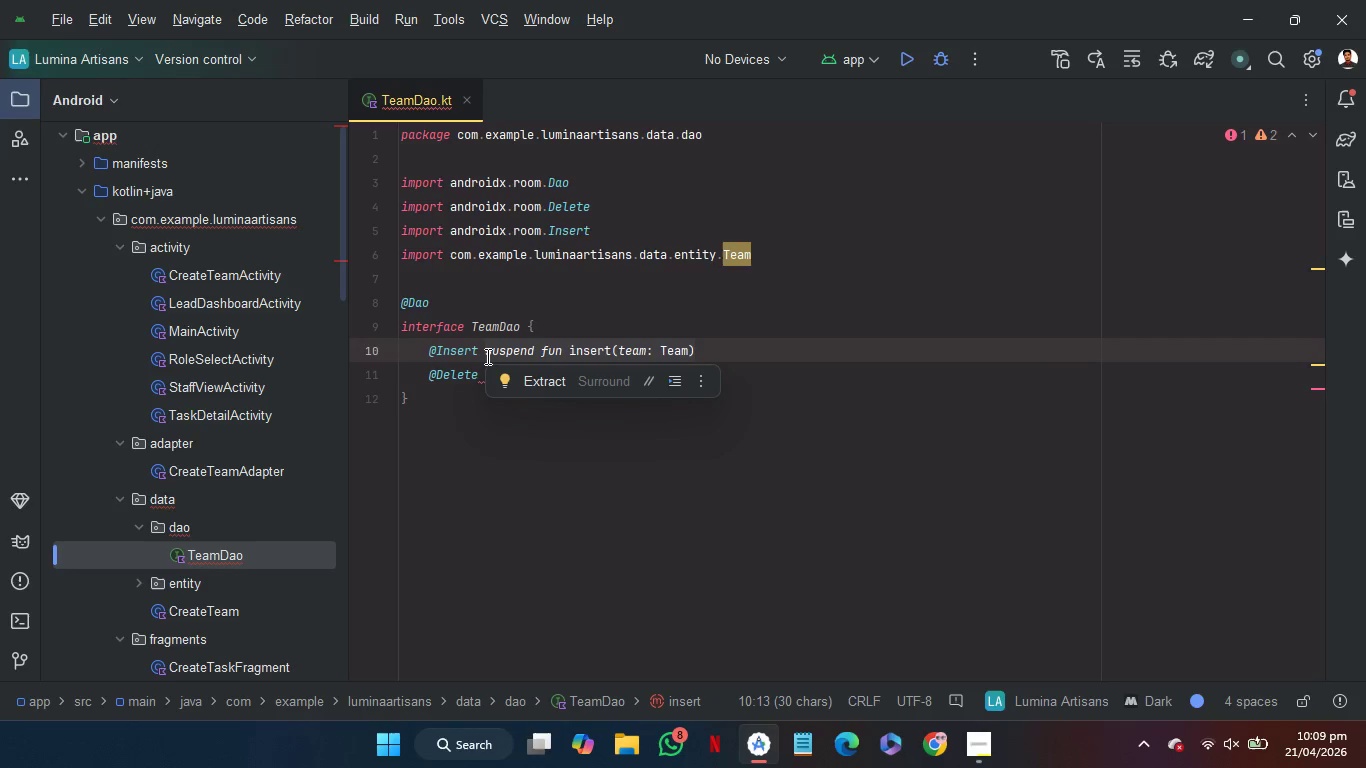 
key(Control+C)
 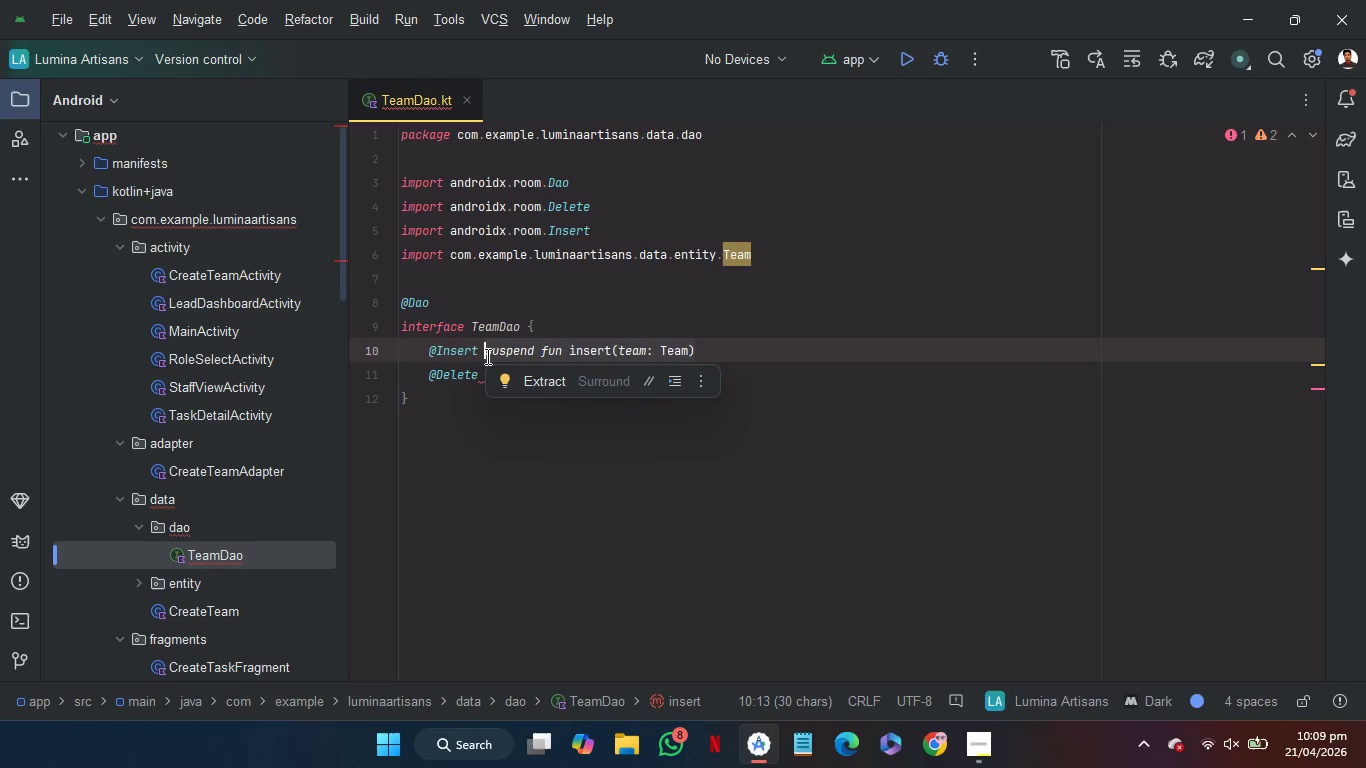 
key(Control+C)
 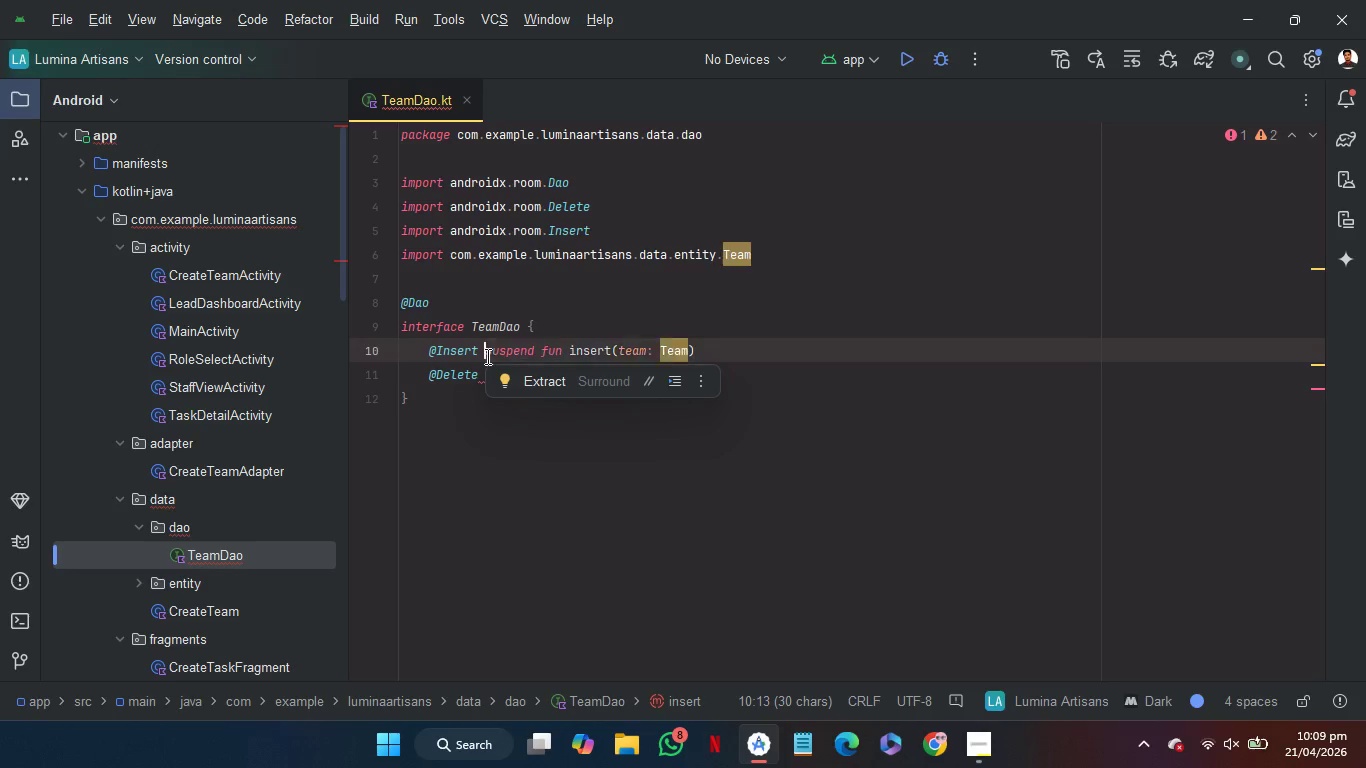 
key(ArrowLeft)
 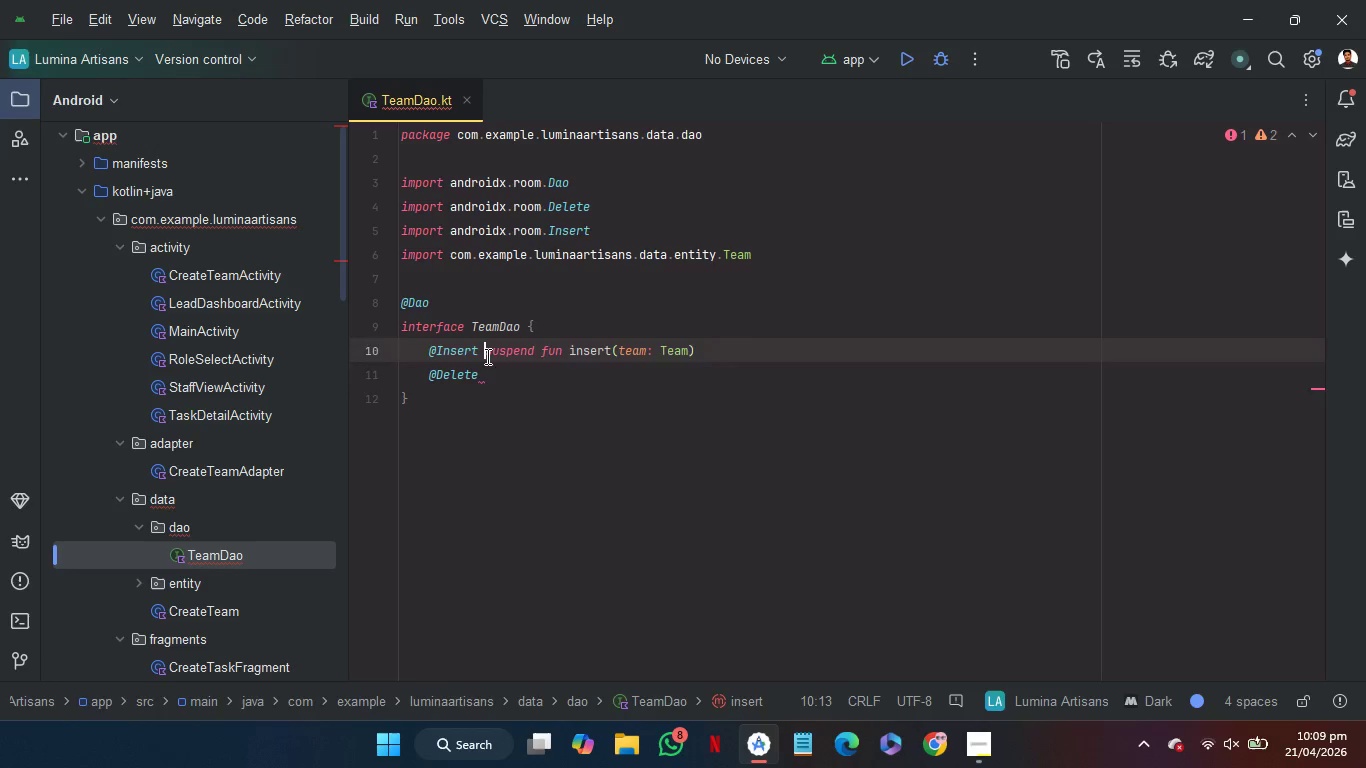 
key(ArrowDown)
 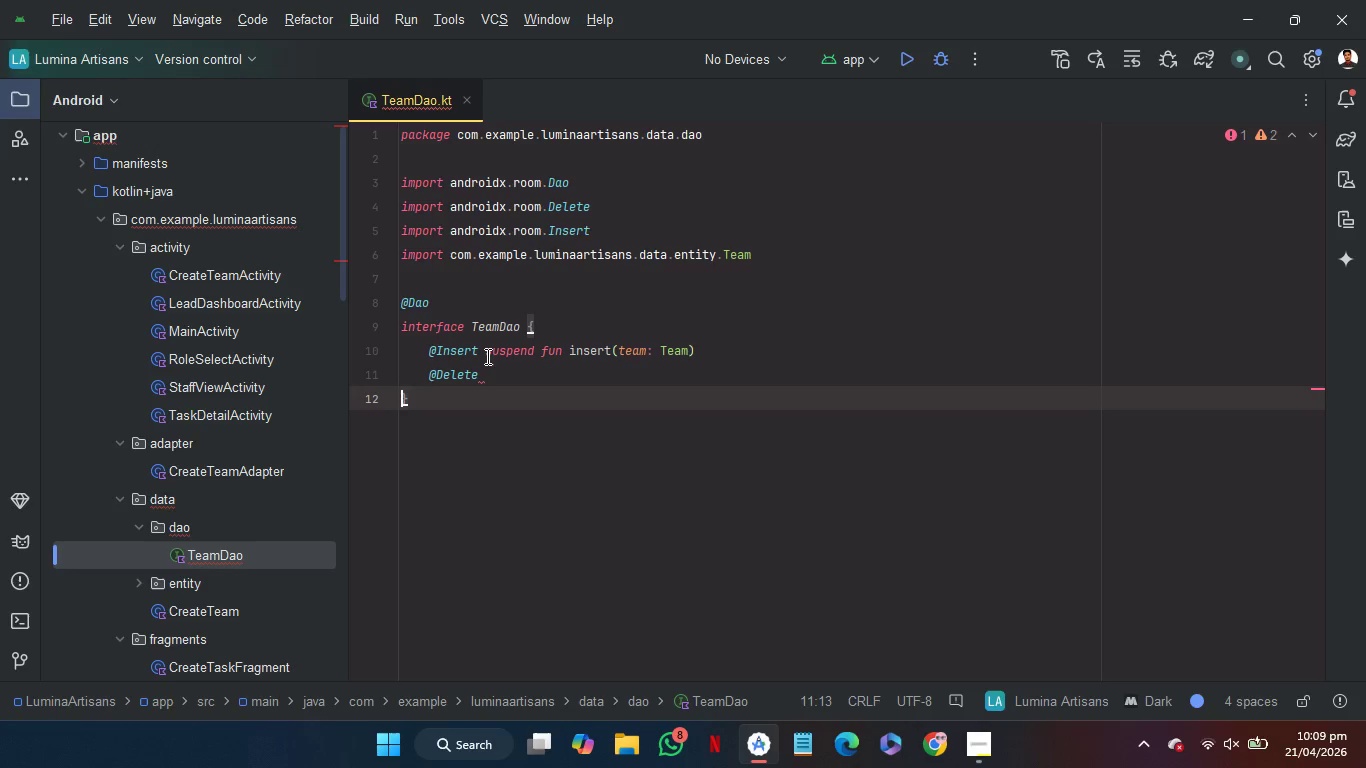 
key(ArrowRight)
 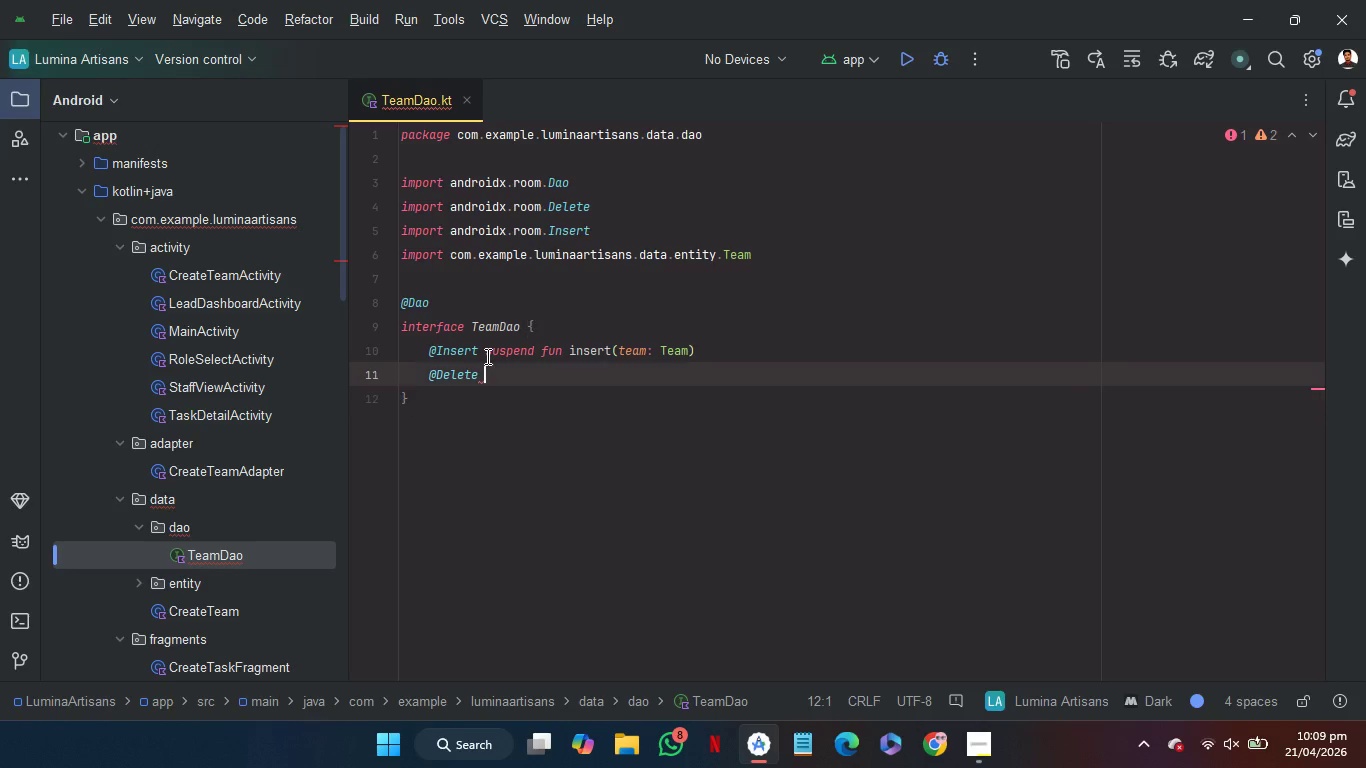 
key(ArrowLeft)
 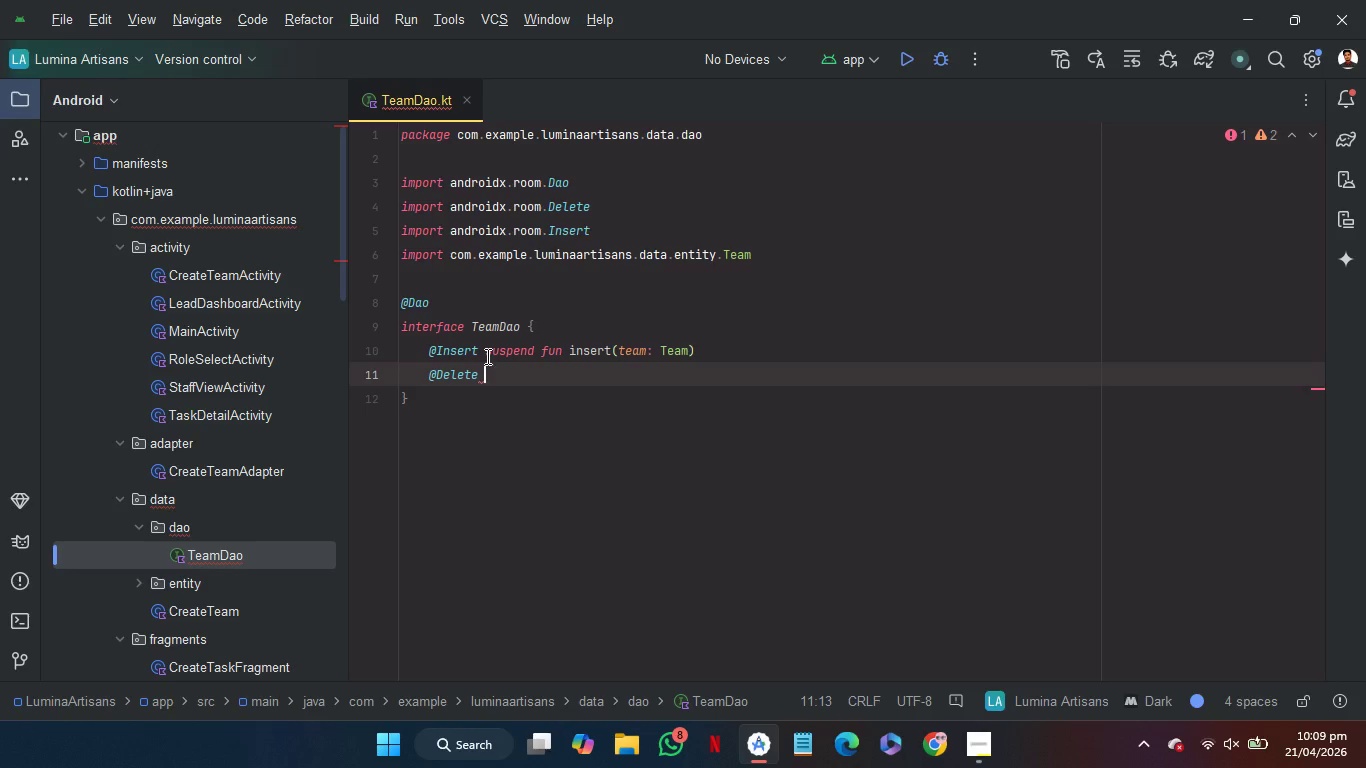 
key(Control+V)
 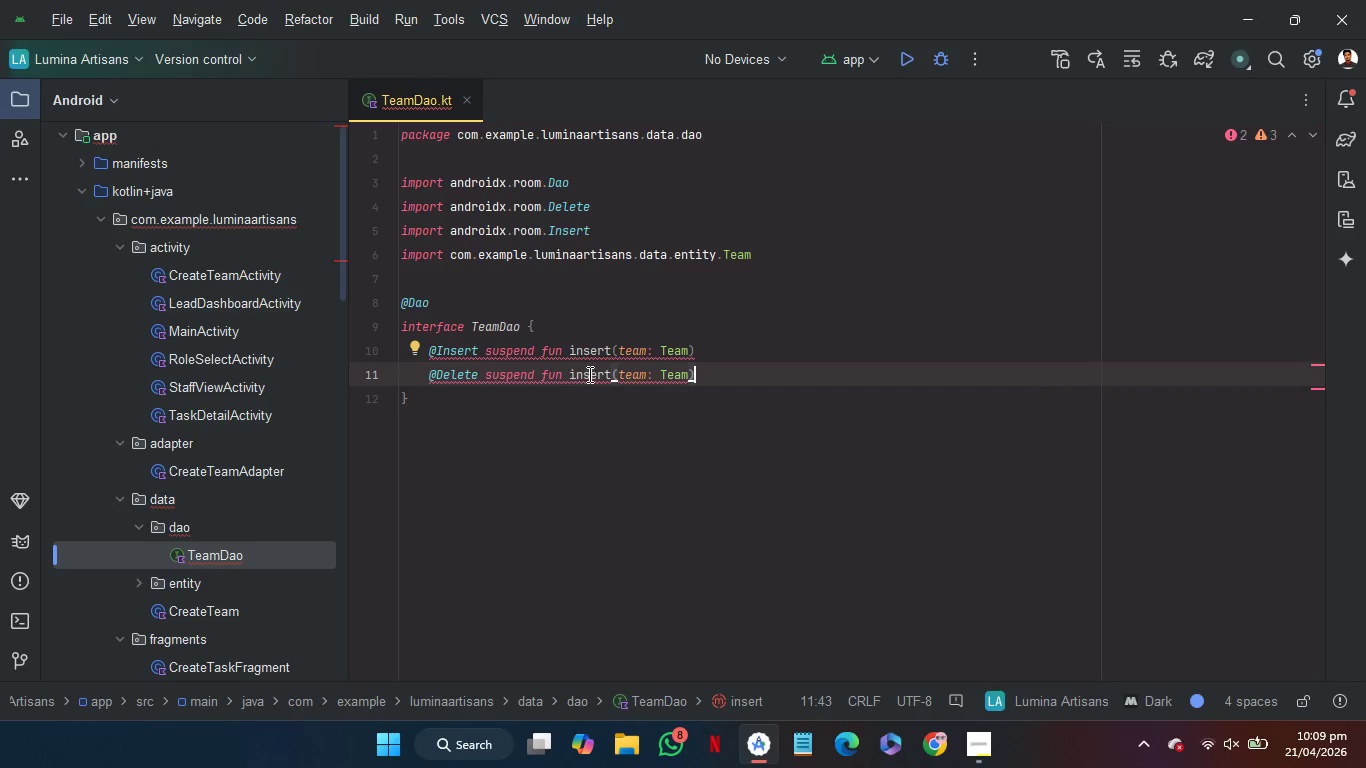 
double_click([588, 374])
 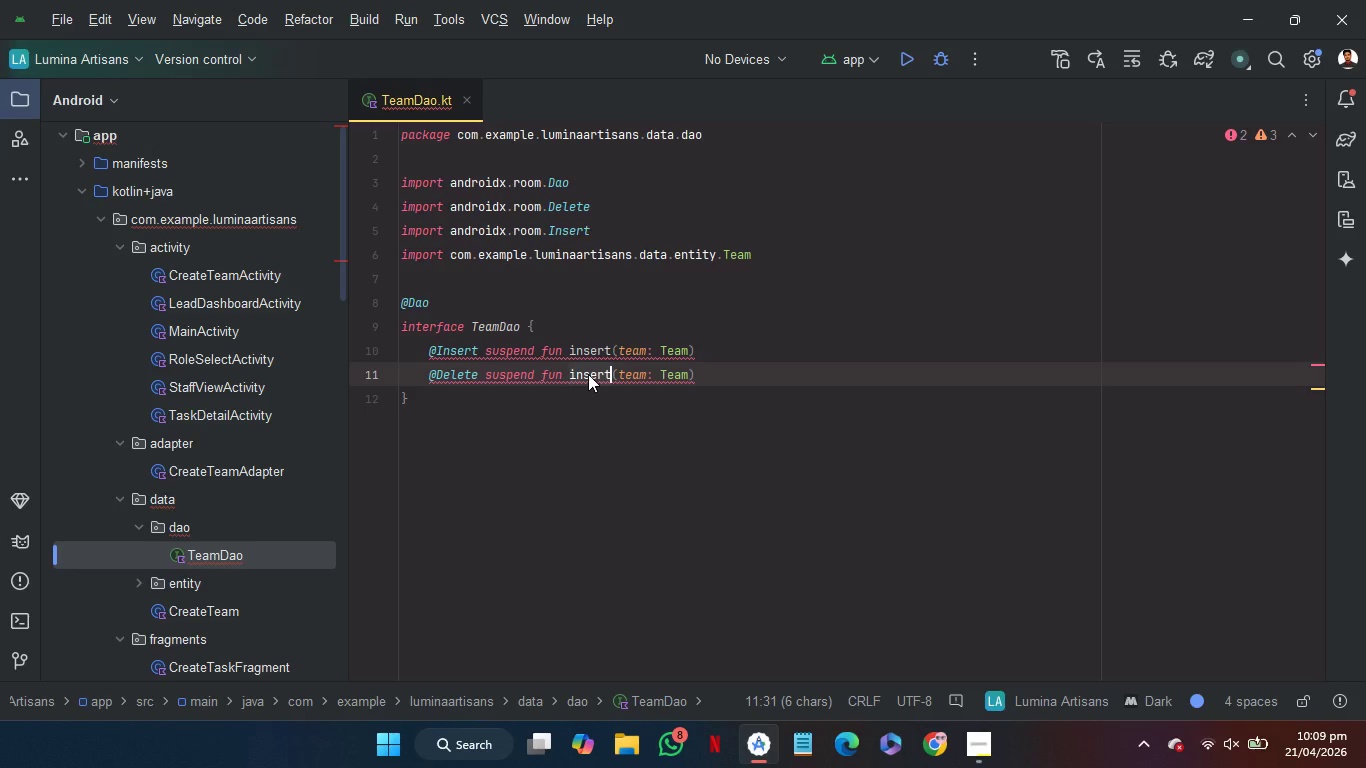 
type(delete)
 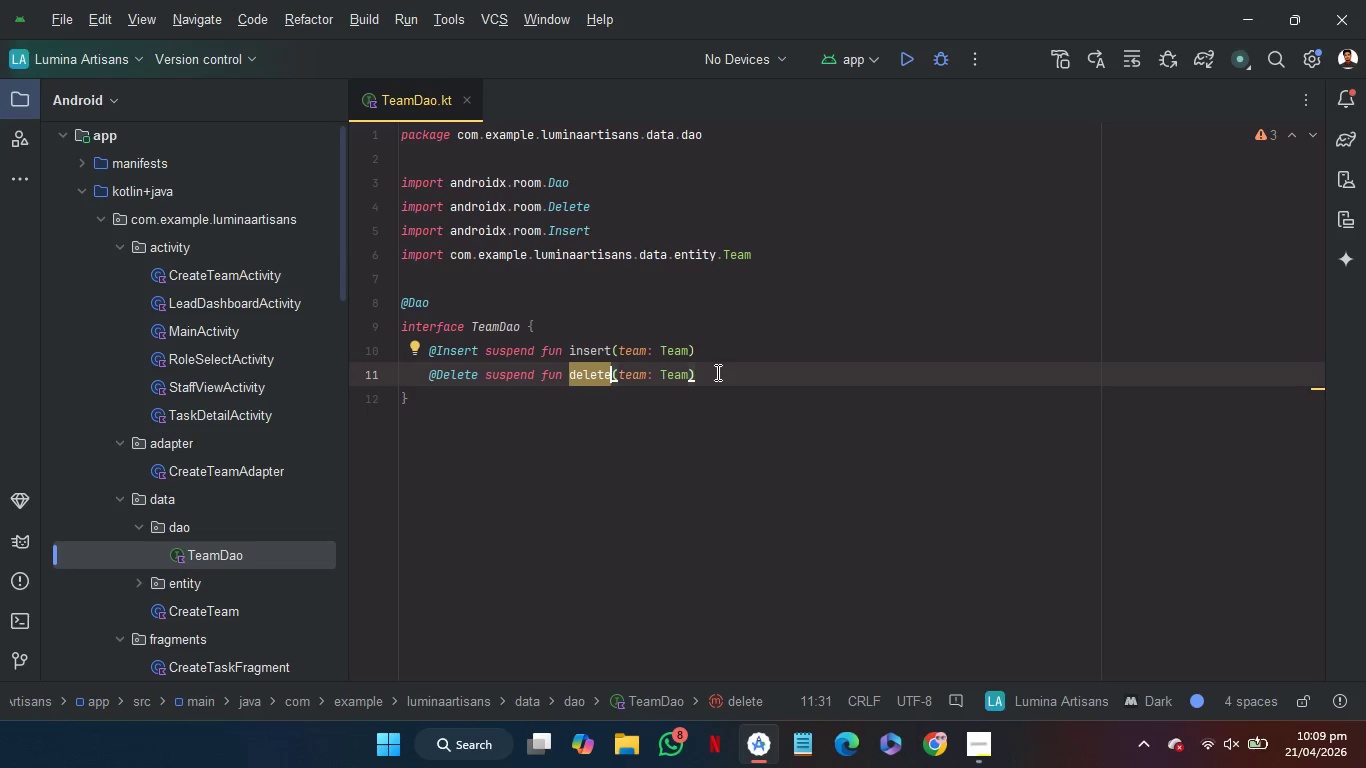 
left_click([717, 374])
 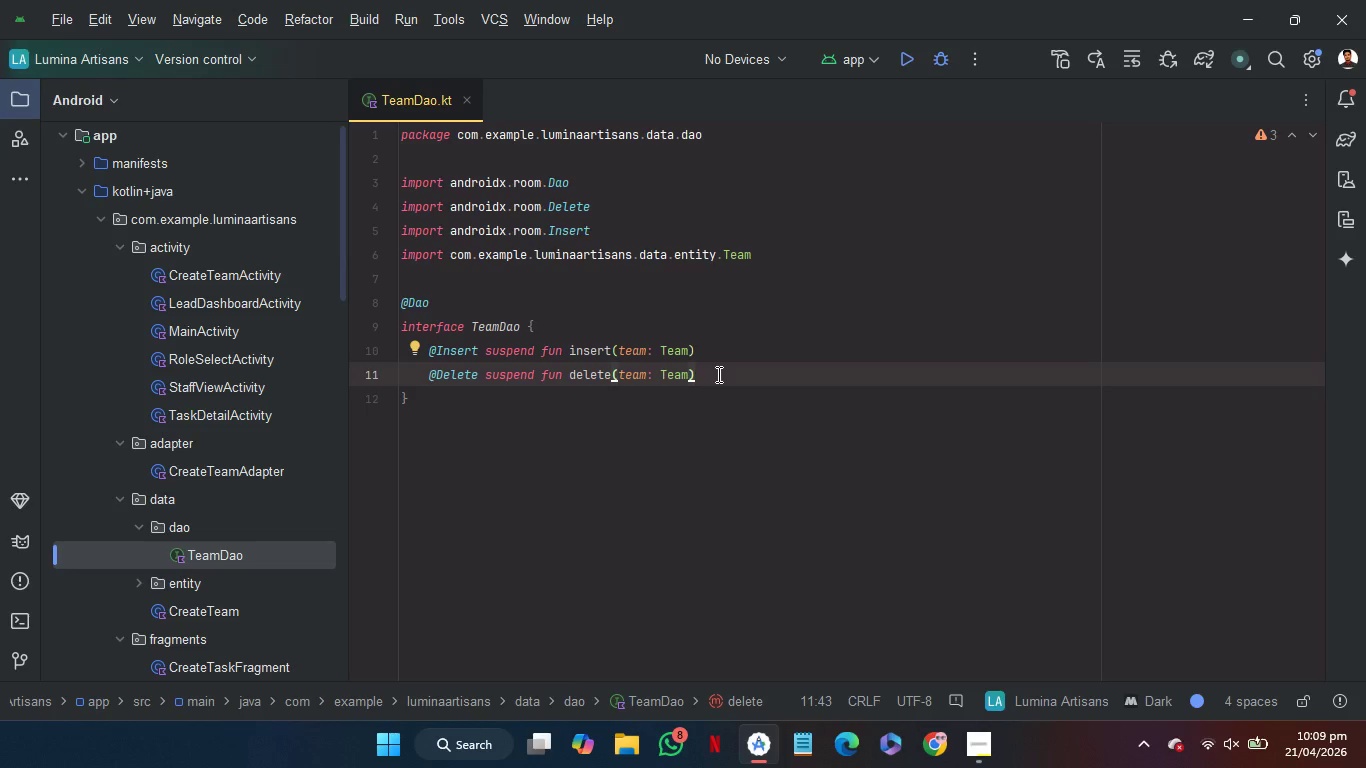 
key(Enter)
 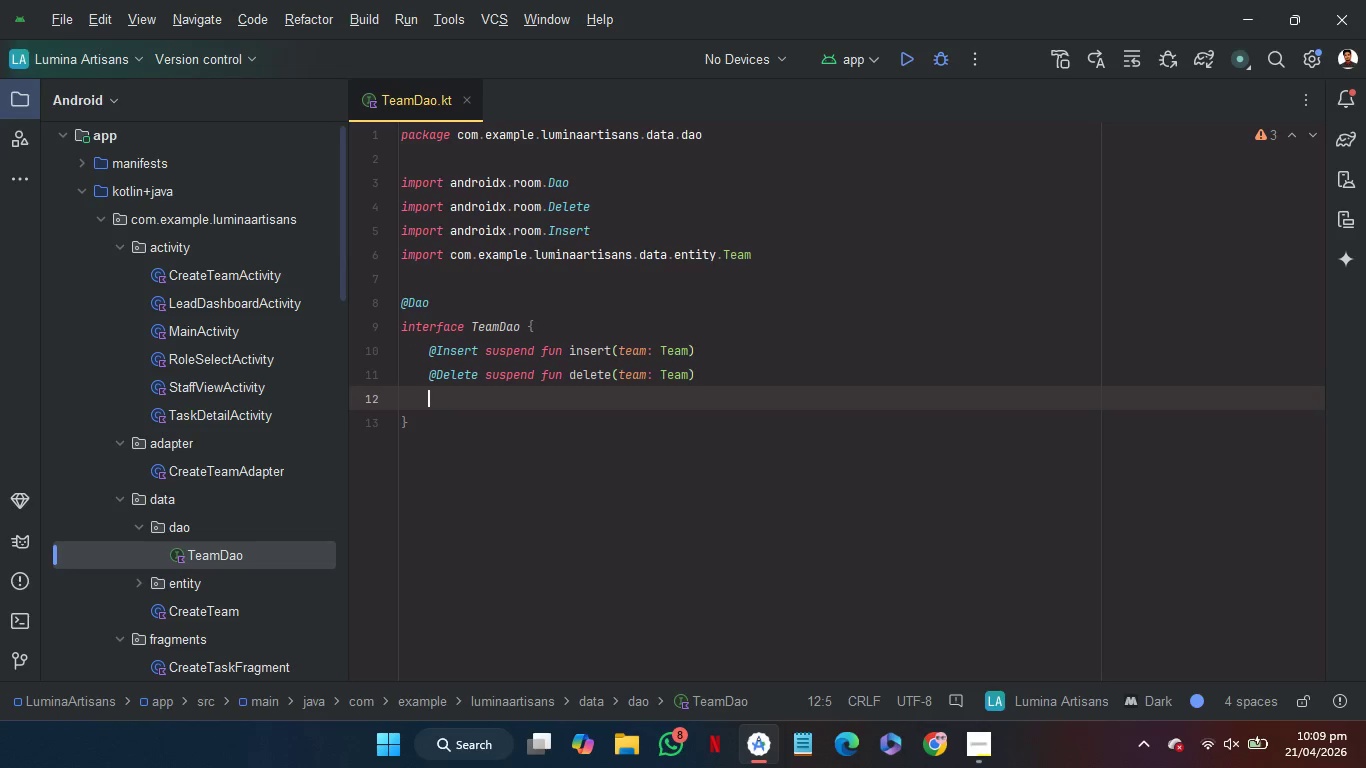 
type(@Q)
 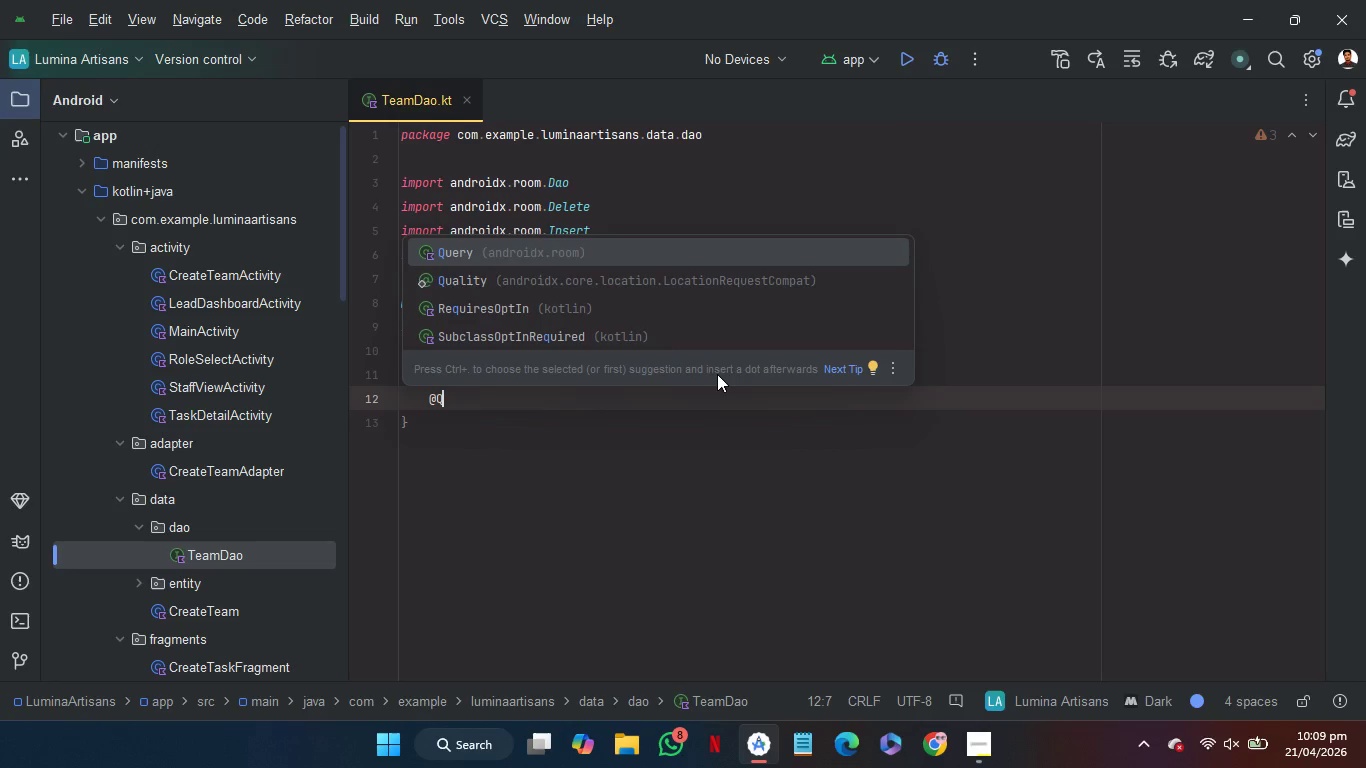 
wait(5.92)
 